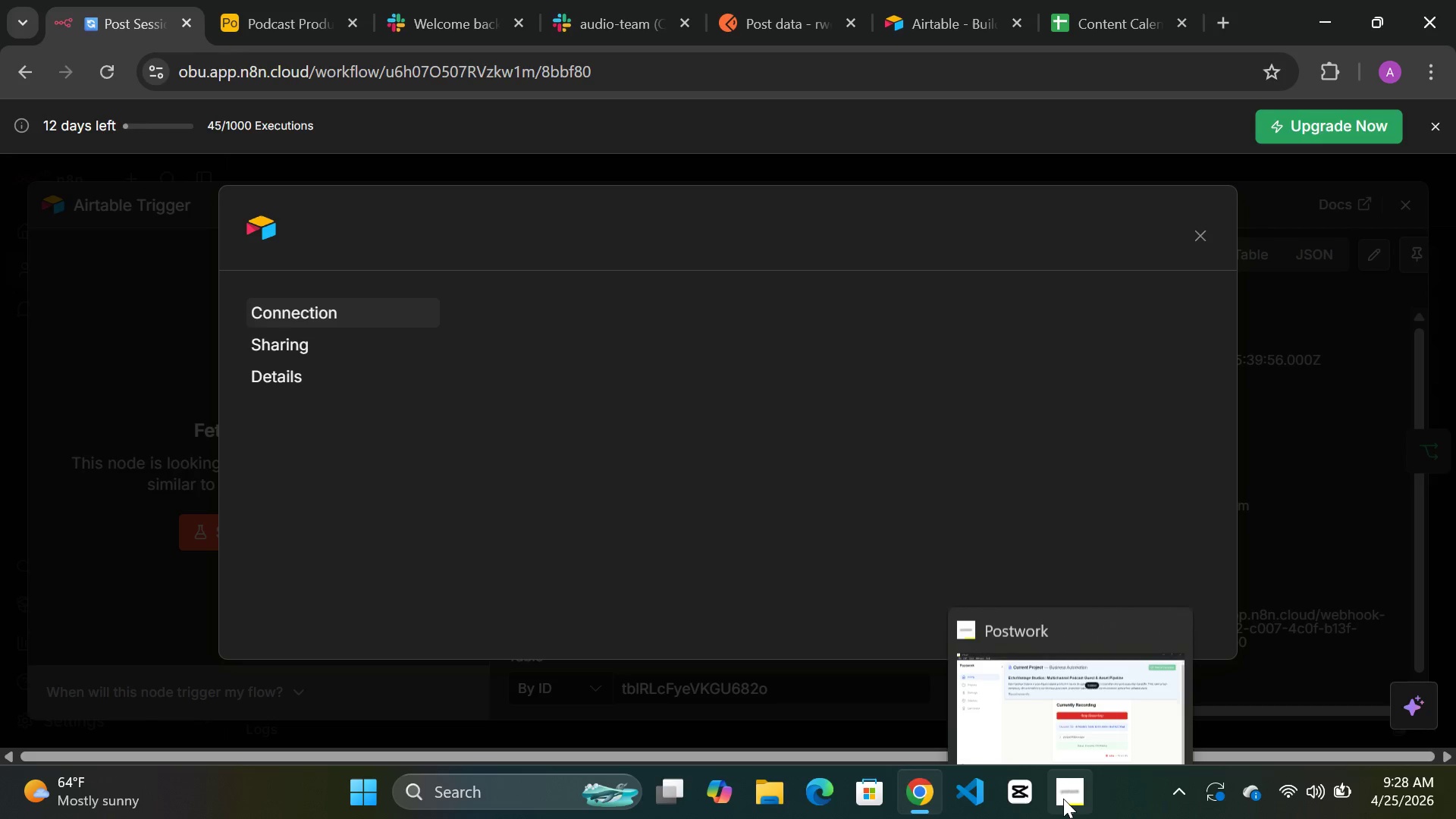 
wait(5.52)
 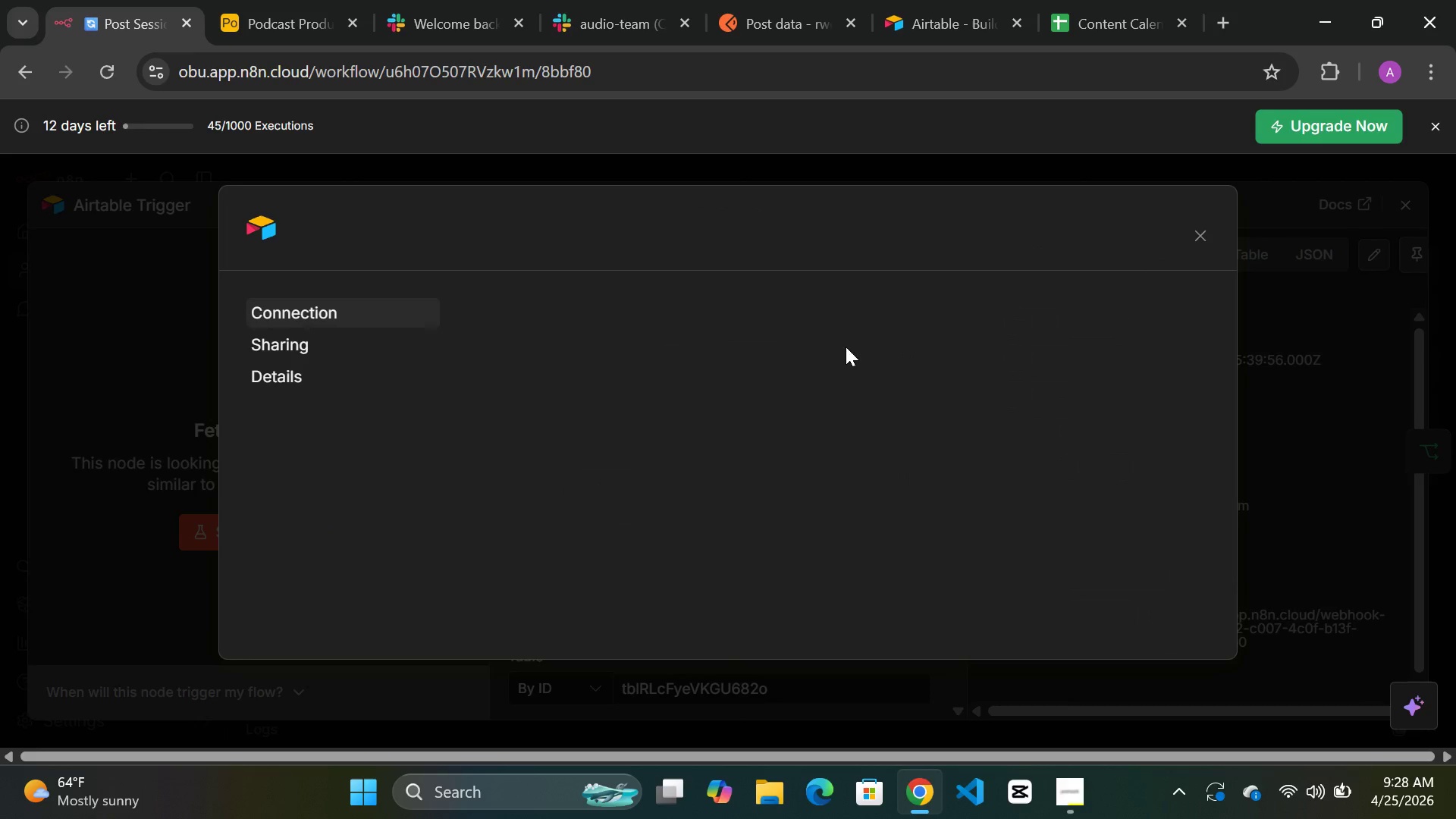 
mouse_move([1102, 400])
 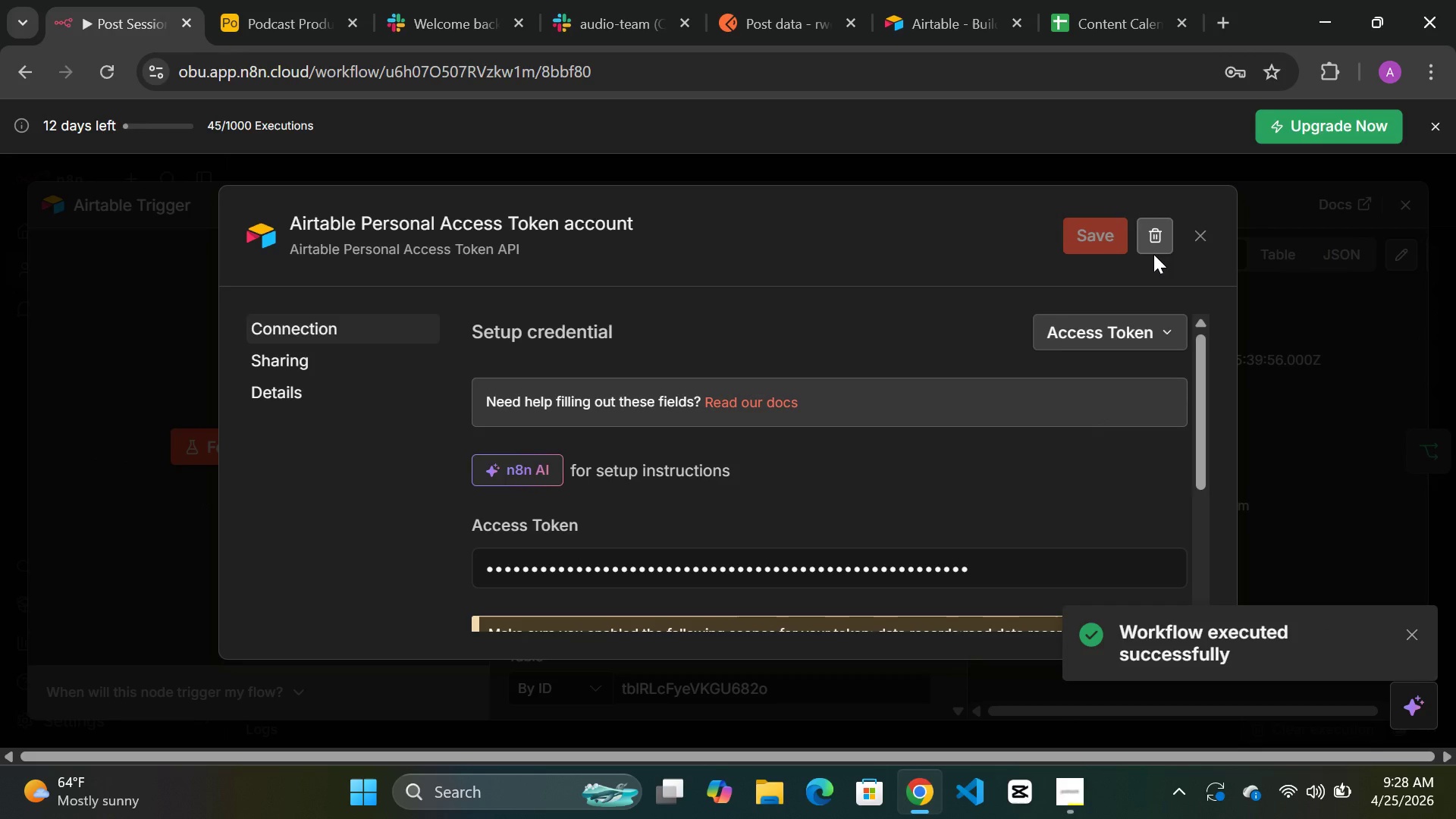 
mouse_move([1129, 275])
 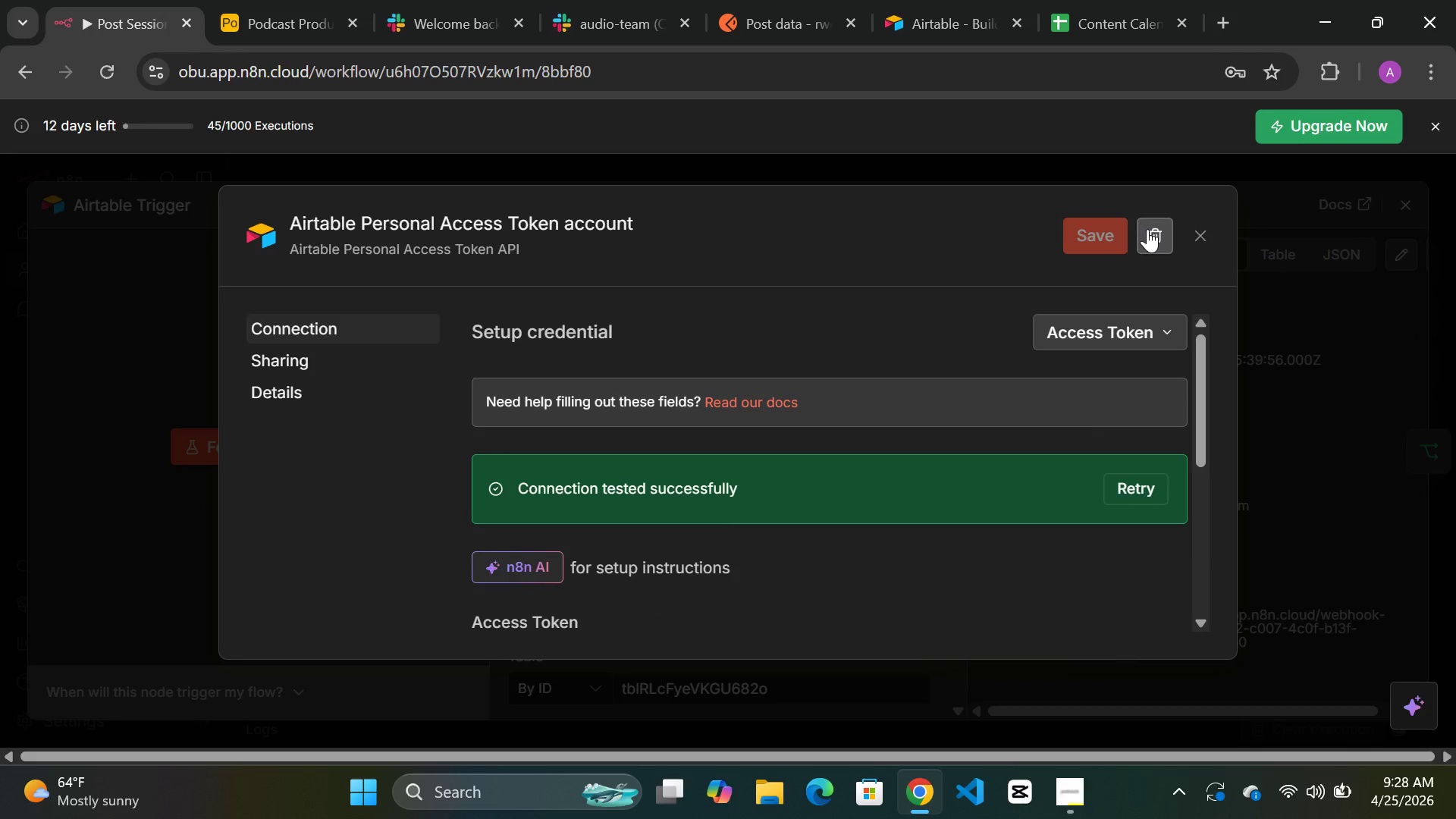 
left_click([1147, 229])
 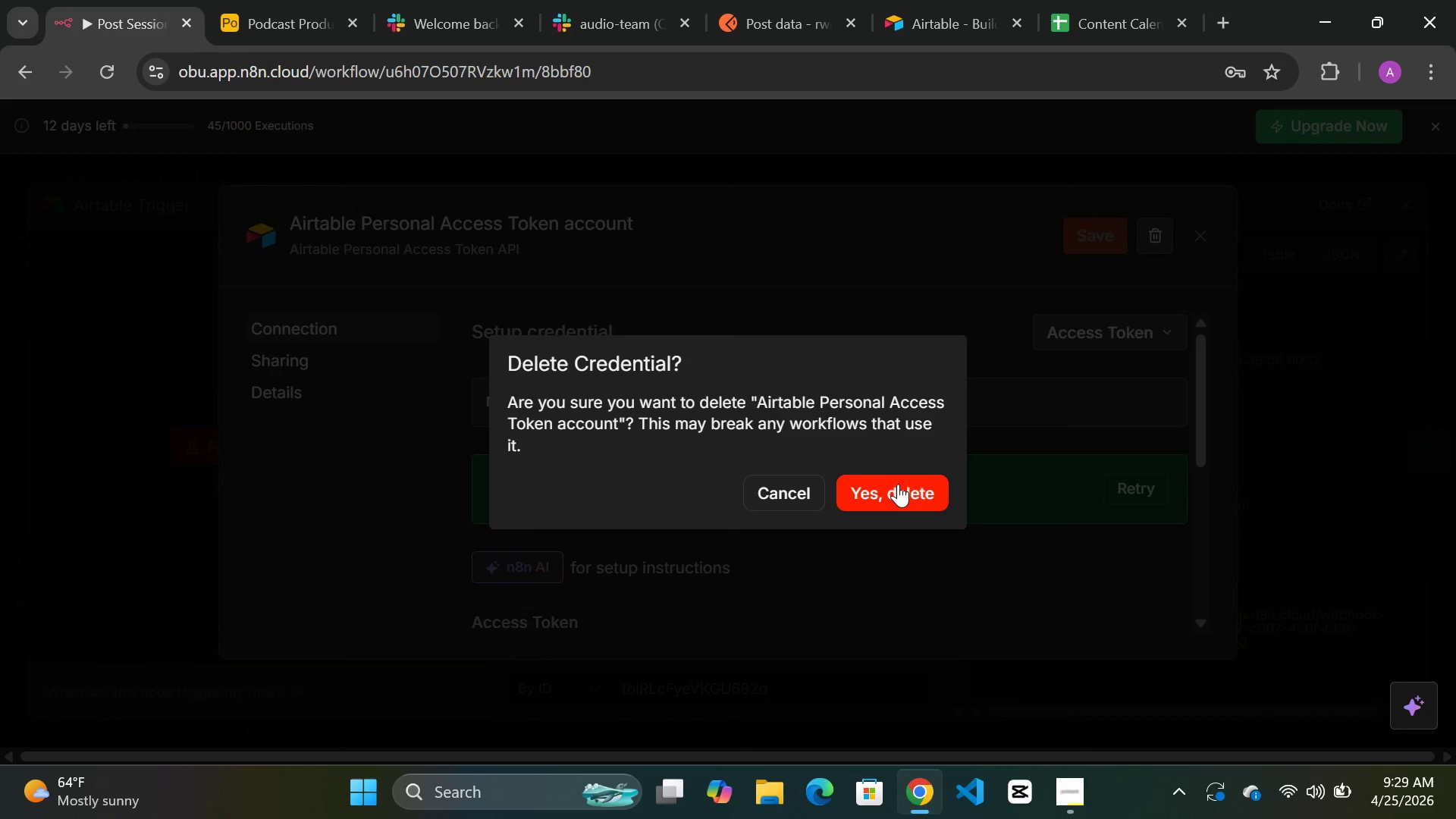 
left_click([895, 489])
 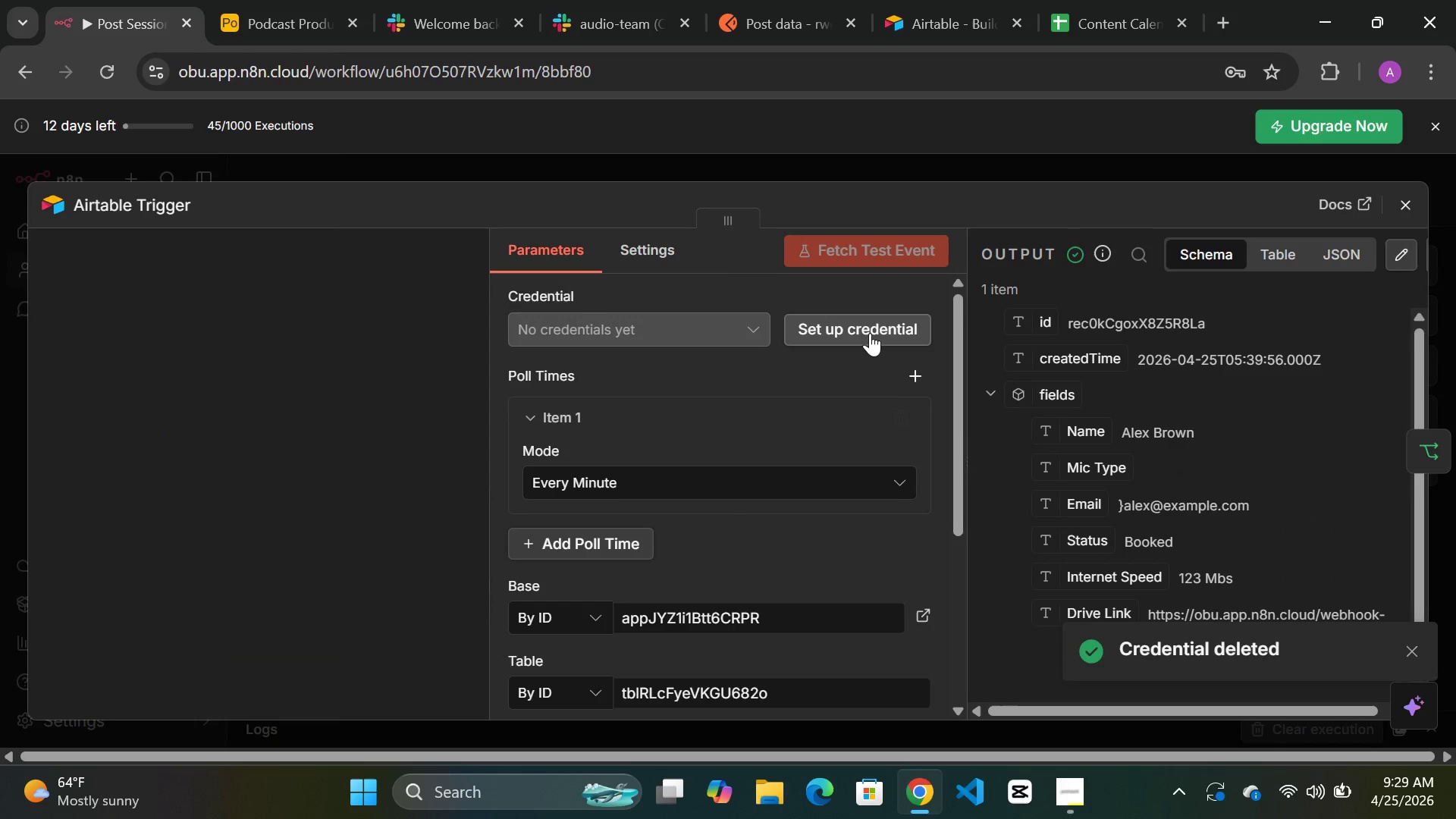 
left_click([863, 323])
 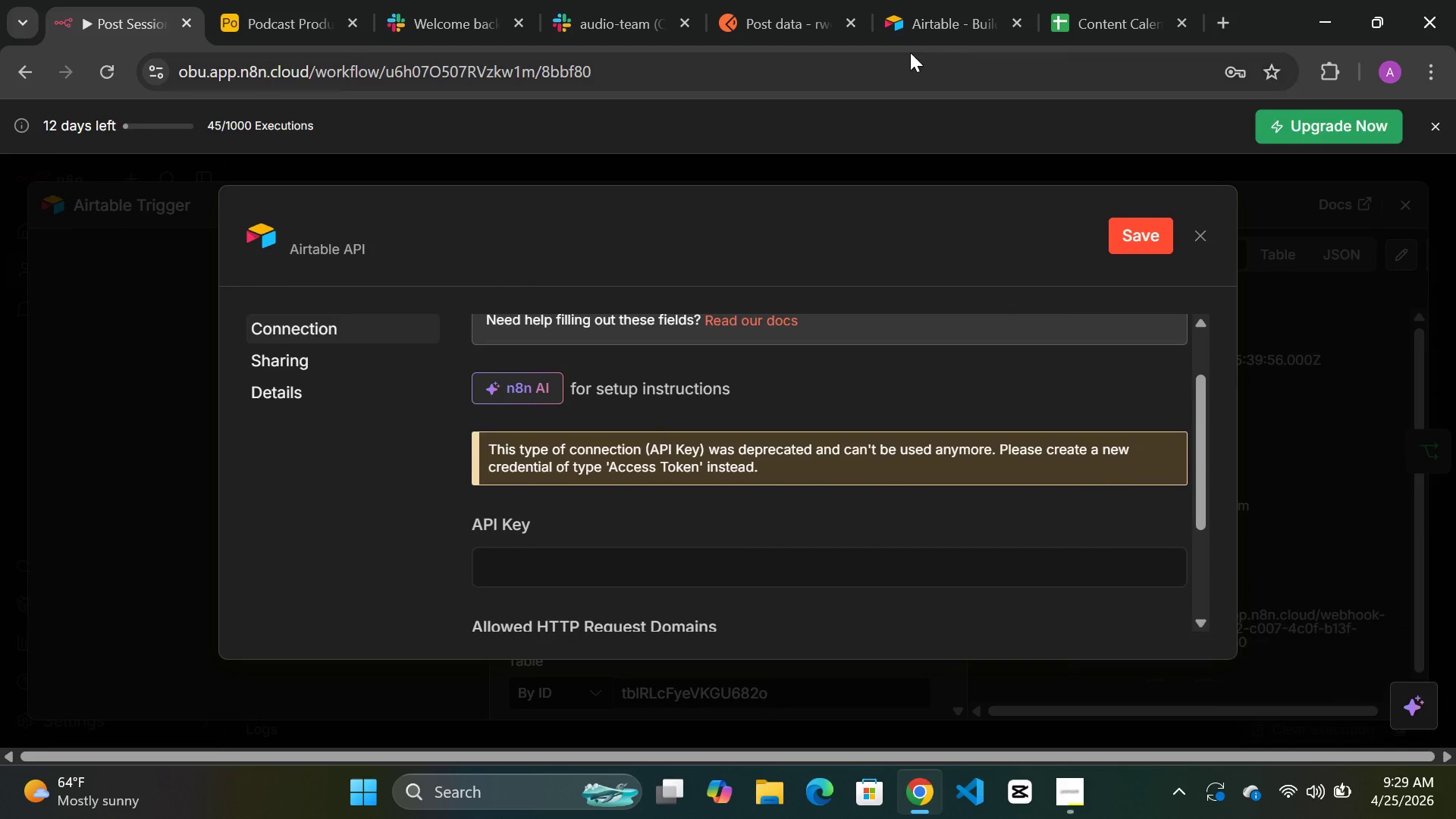 
left_click([926, 20])
 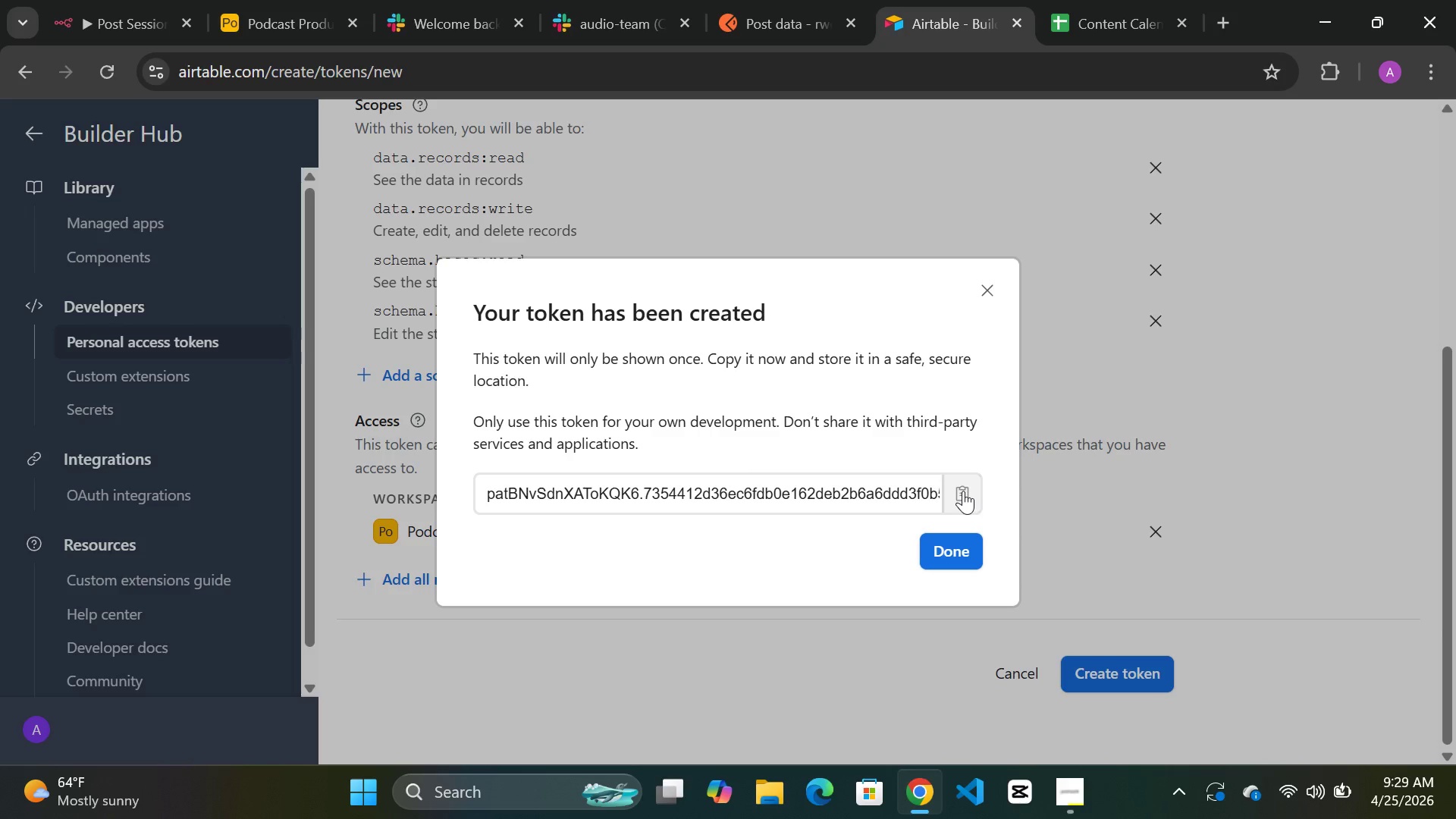 
left_click([964, 491])
 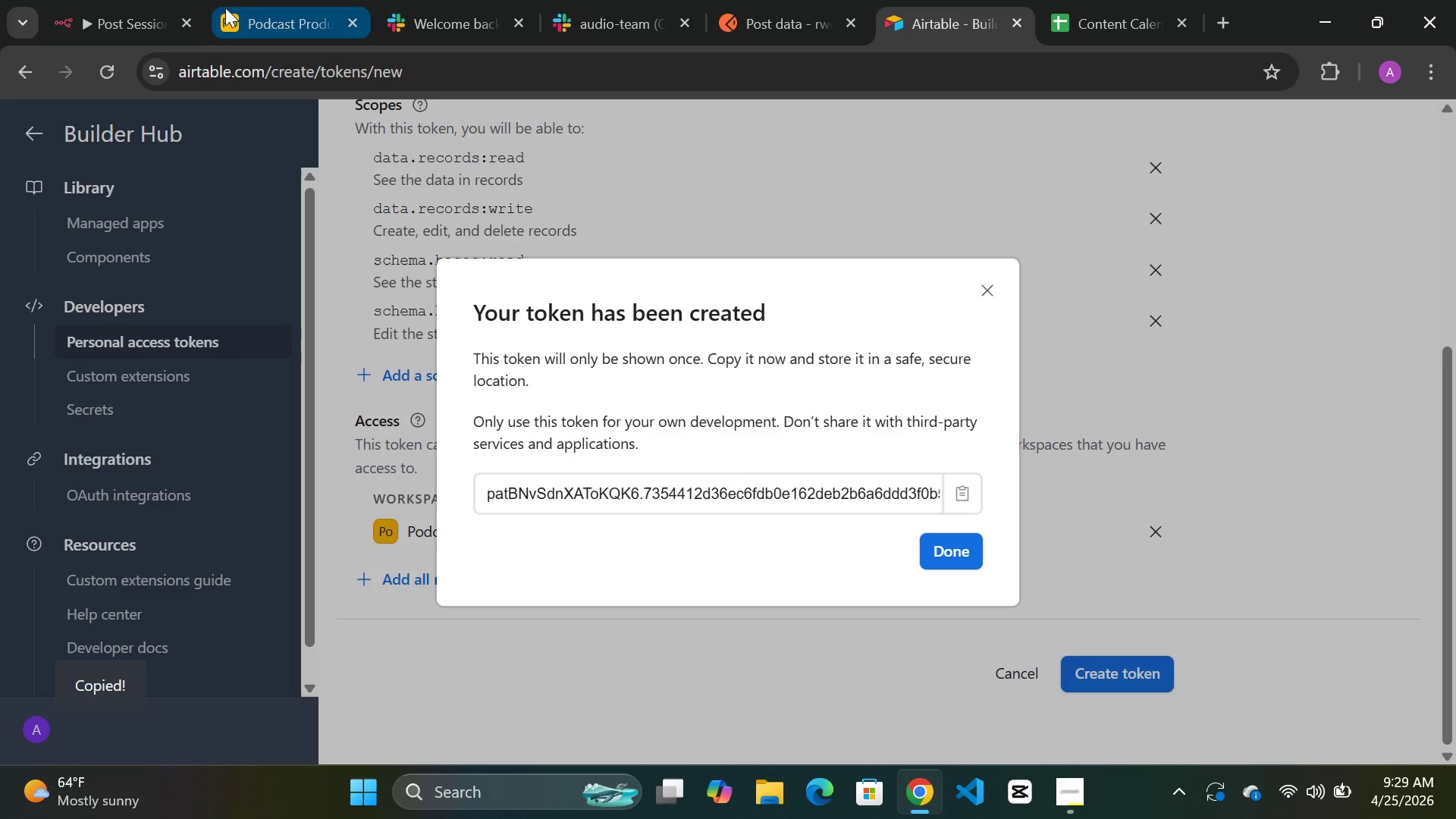 
left_click([129, 22])
 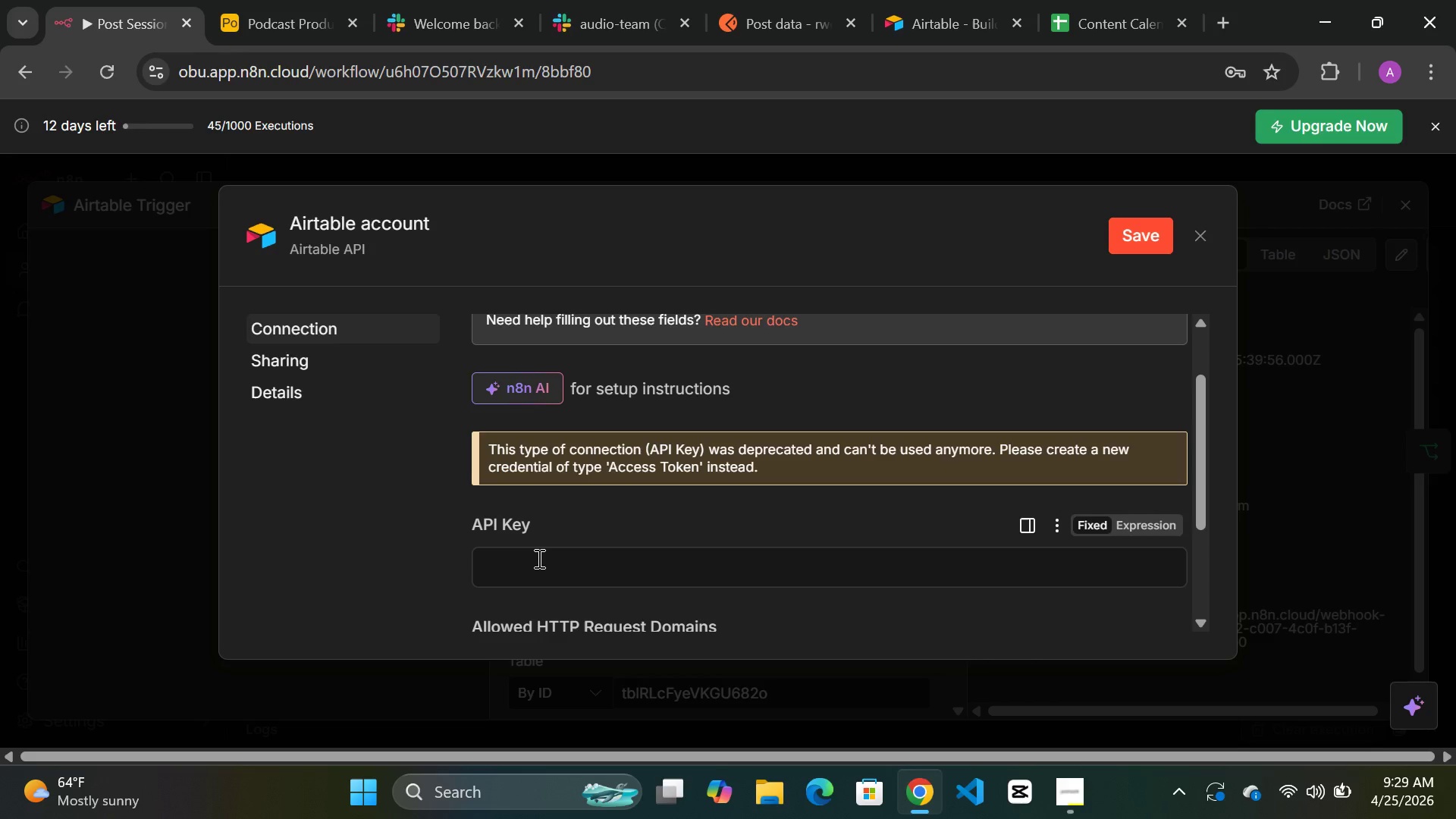 
left_click([538, 558])
 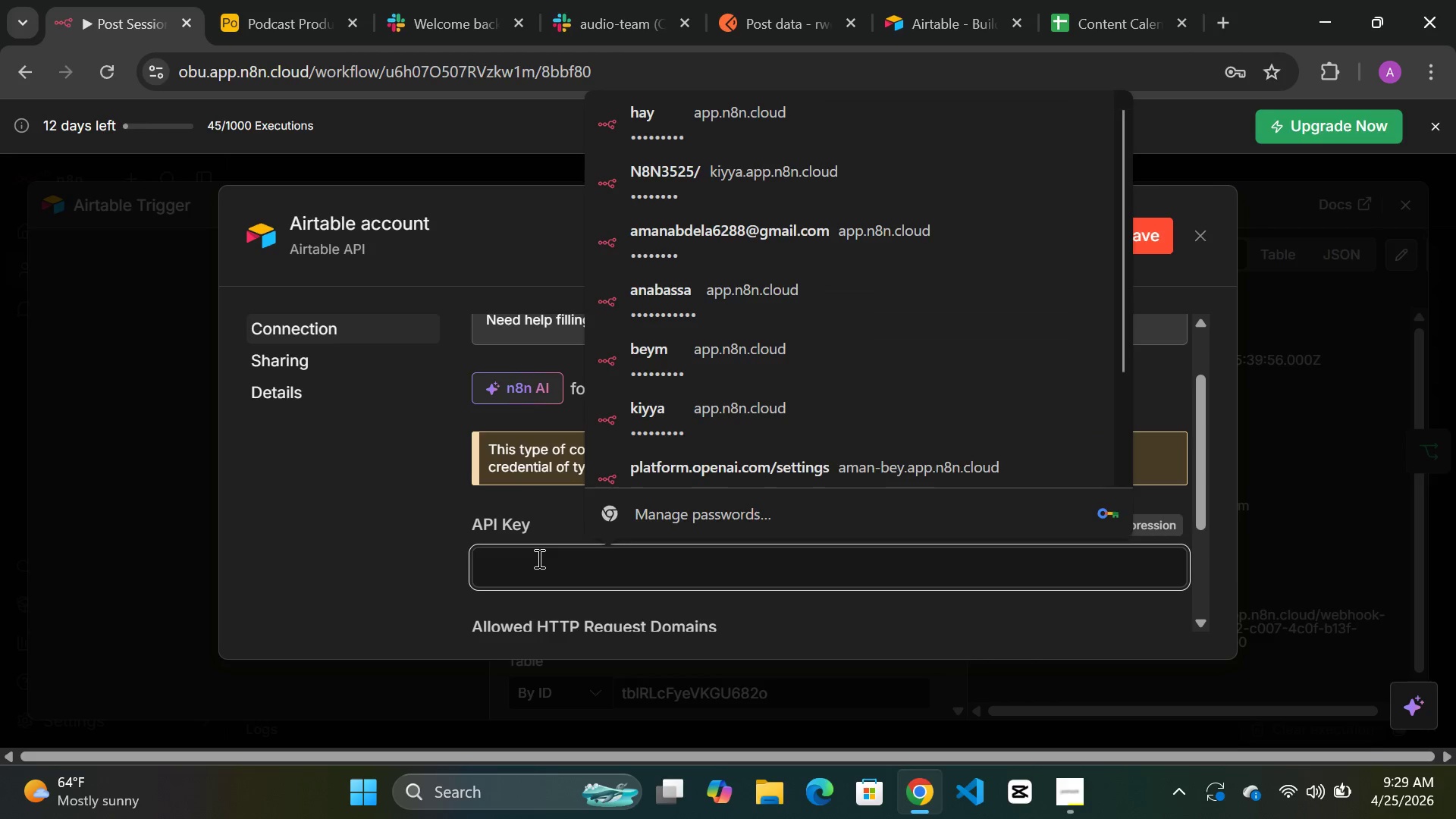 
key(Control+ControlLeft)
 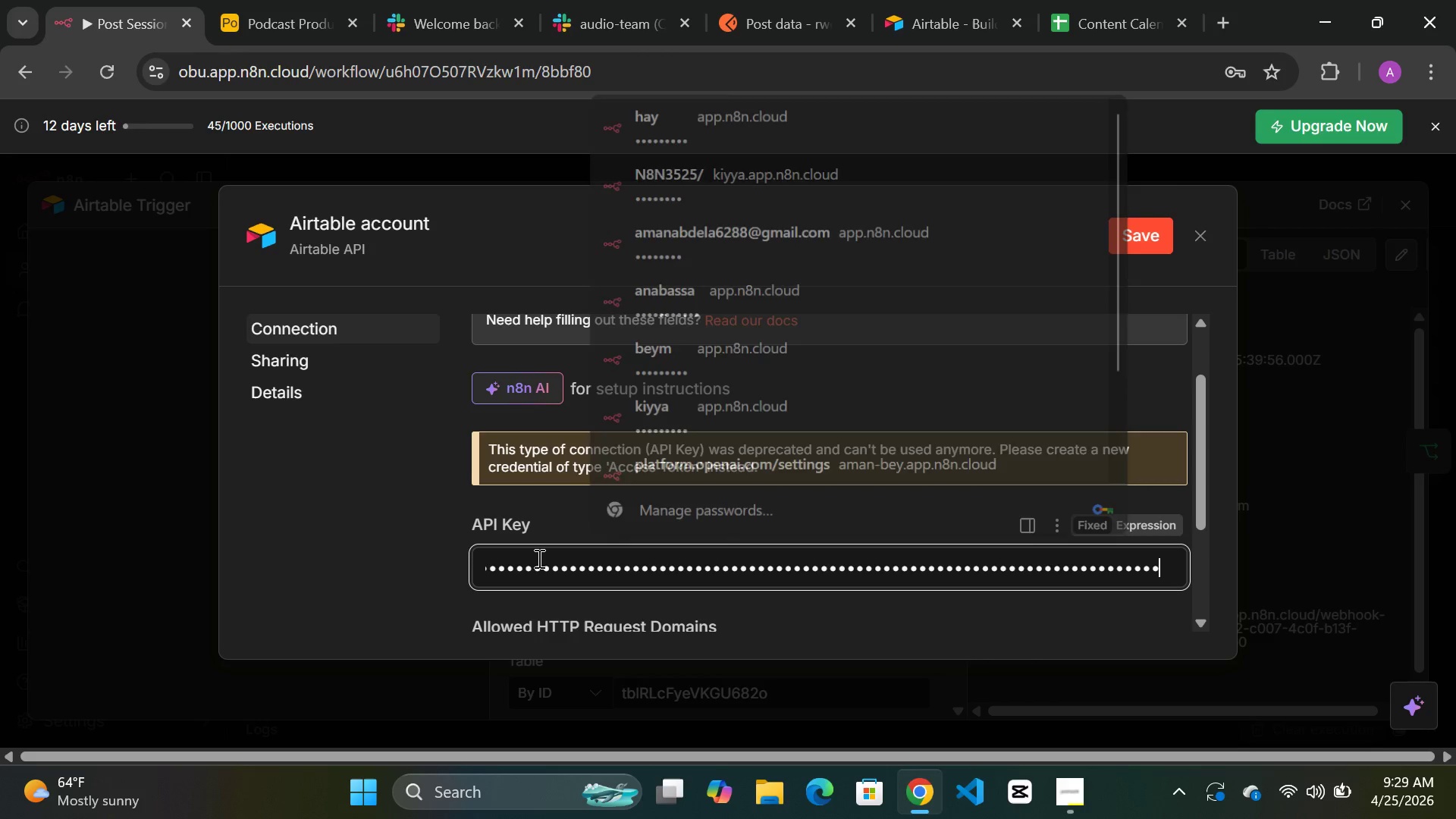 
key(Control+V)
 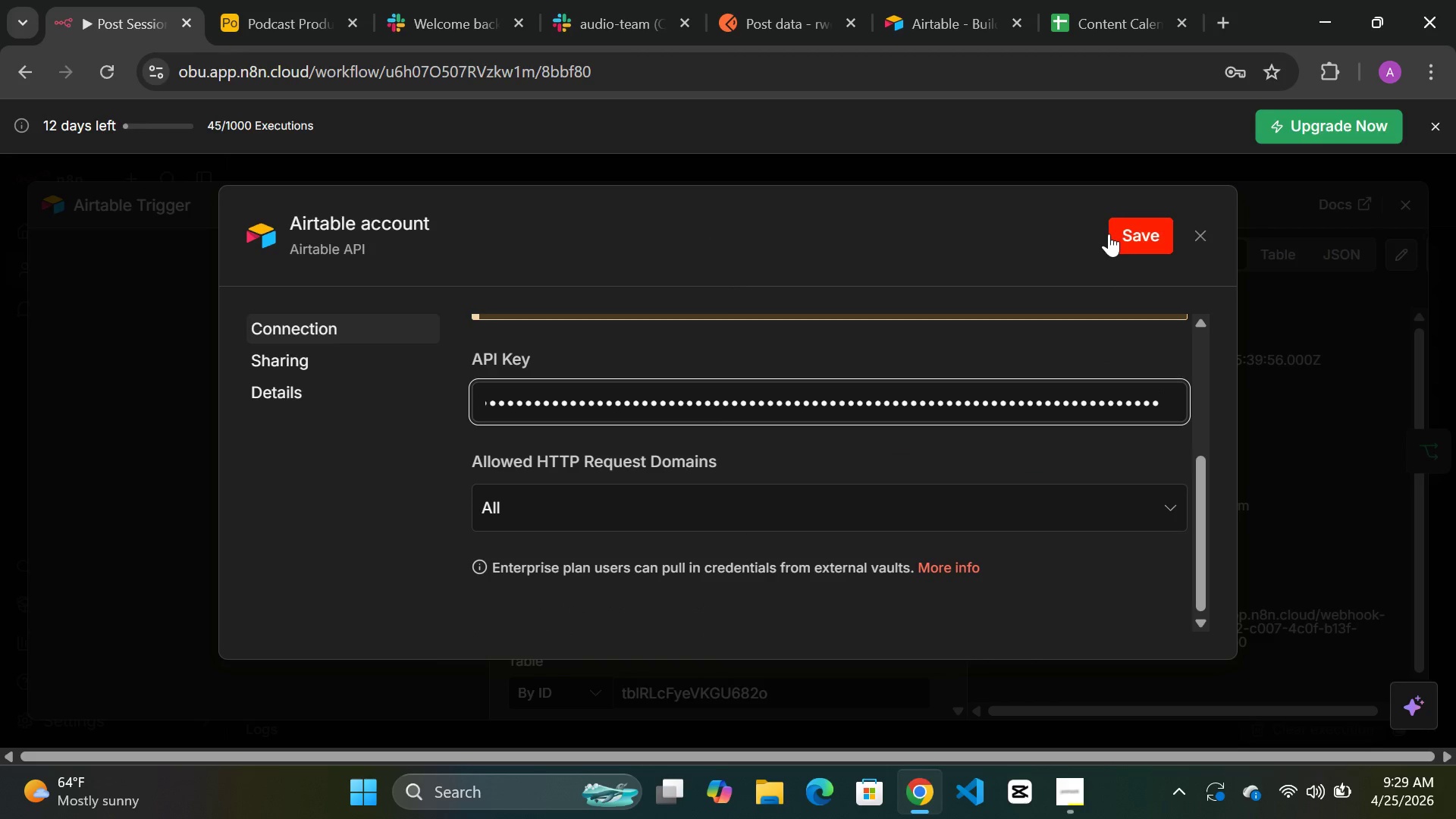 
left_click([1118, 234])
 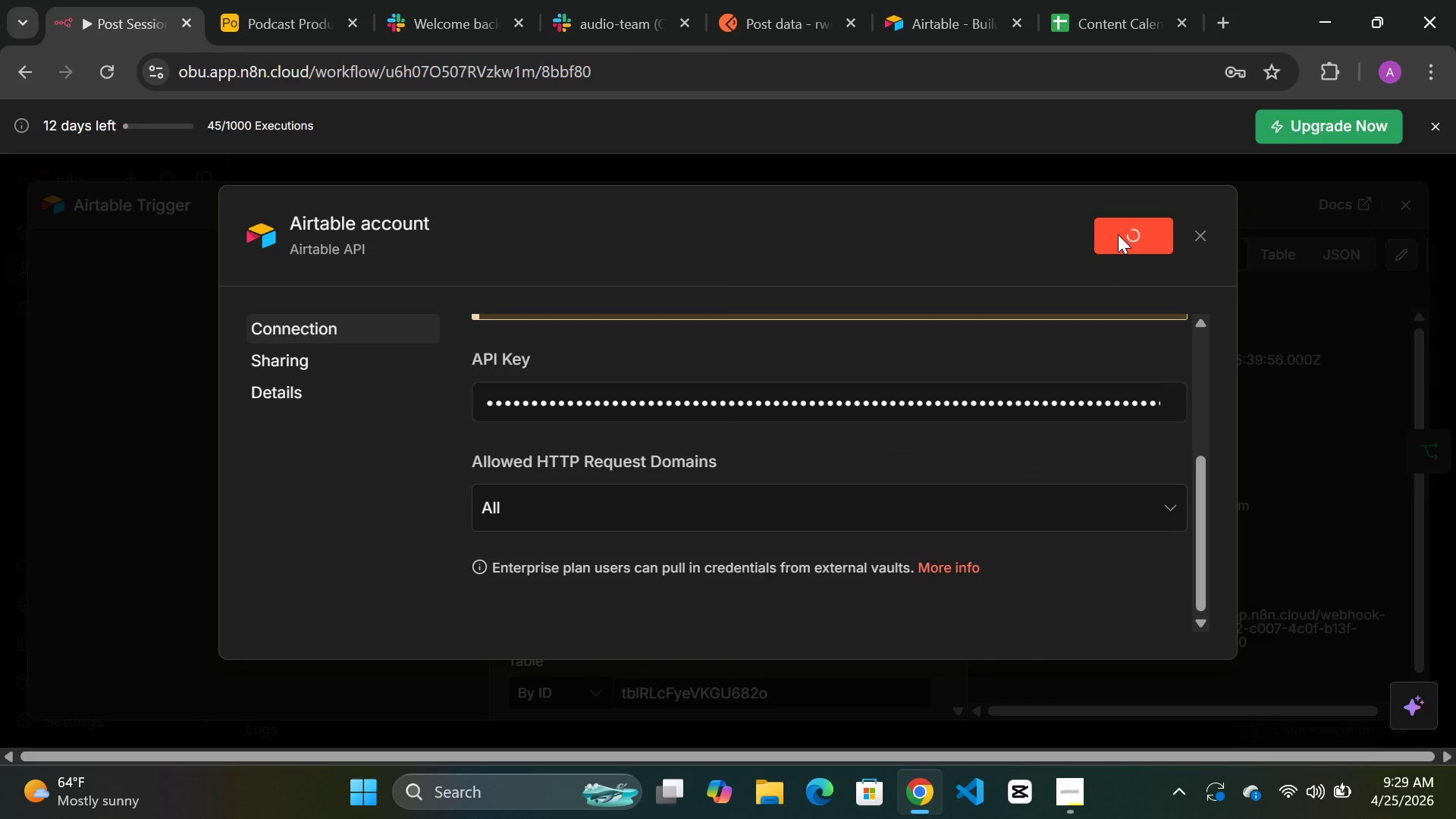 
mouse_move([969, 228])
 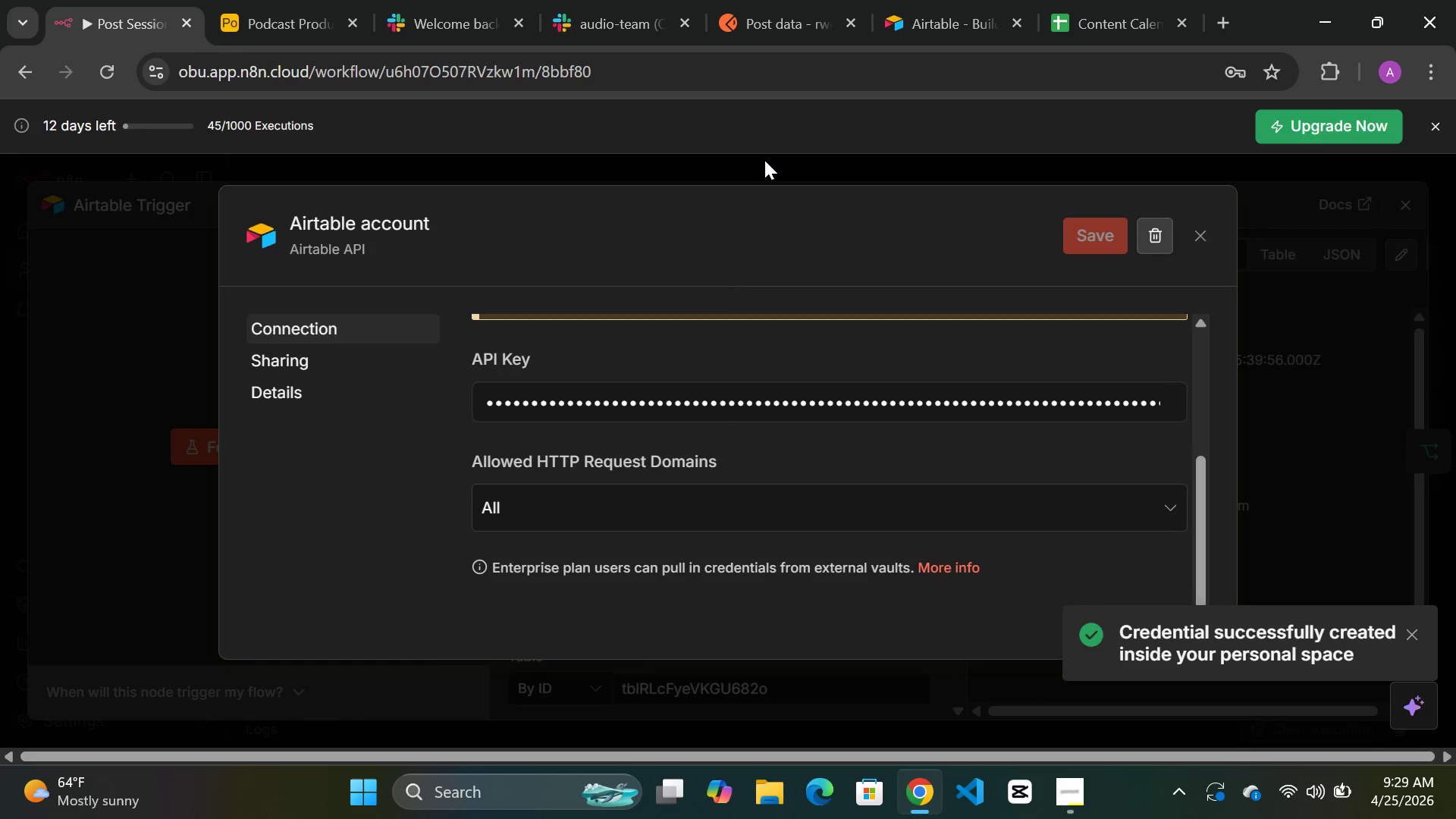 
left_click([764, 160])
 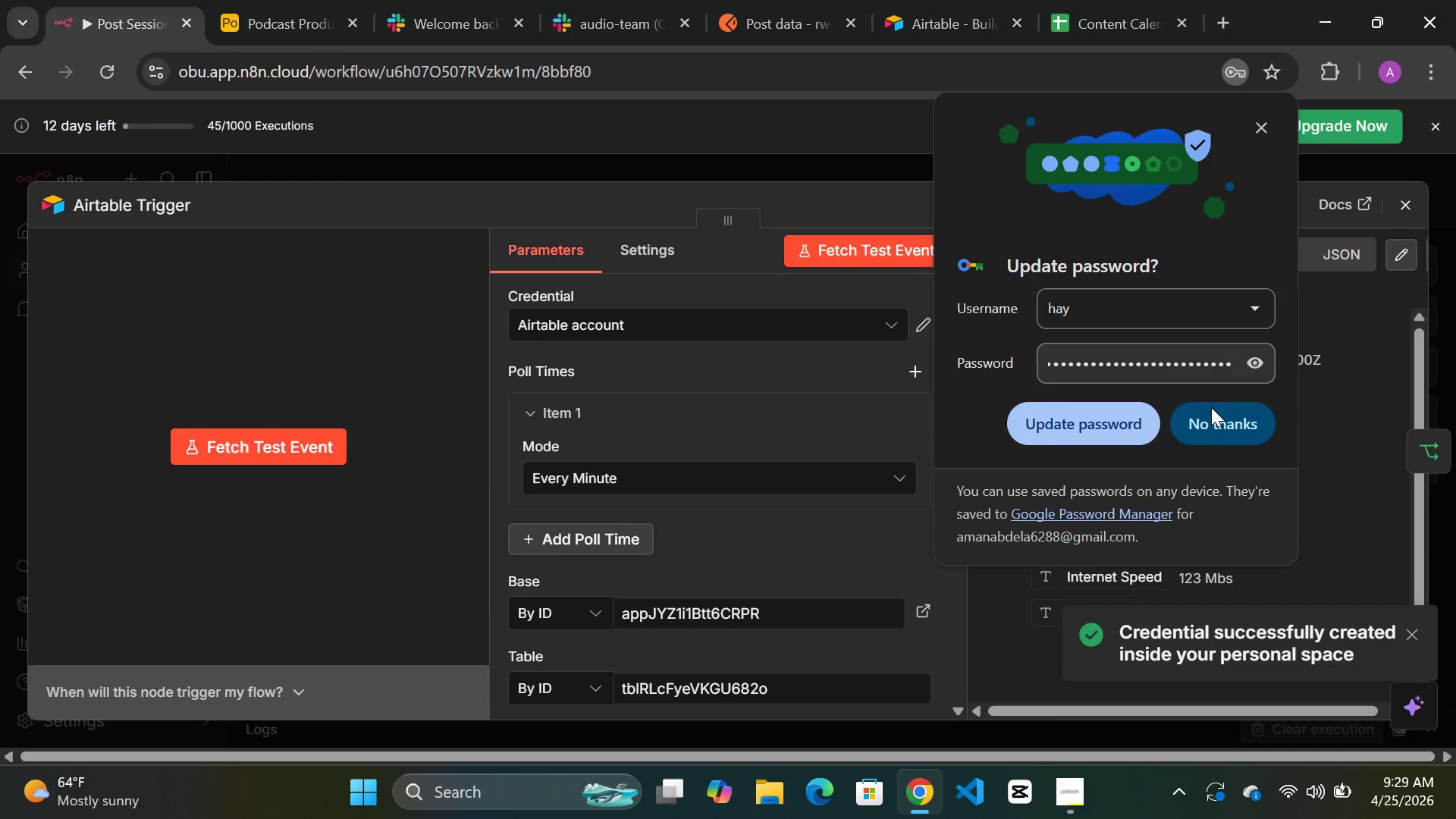 
left_click([1211, 422])
 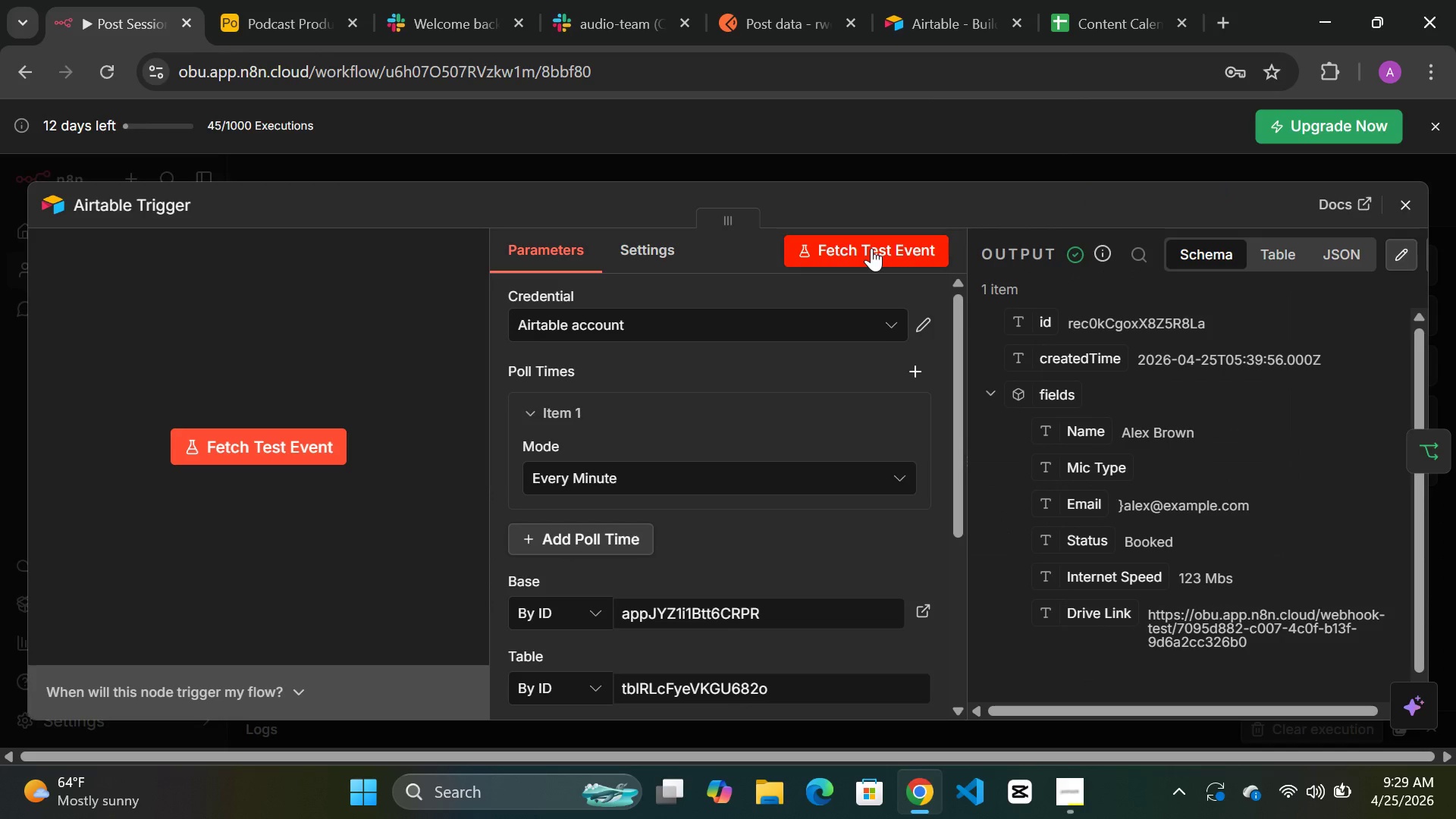 
left_click([871, 248])
 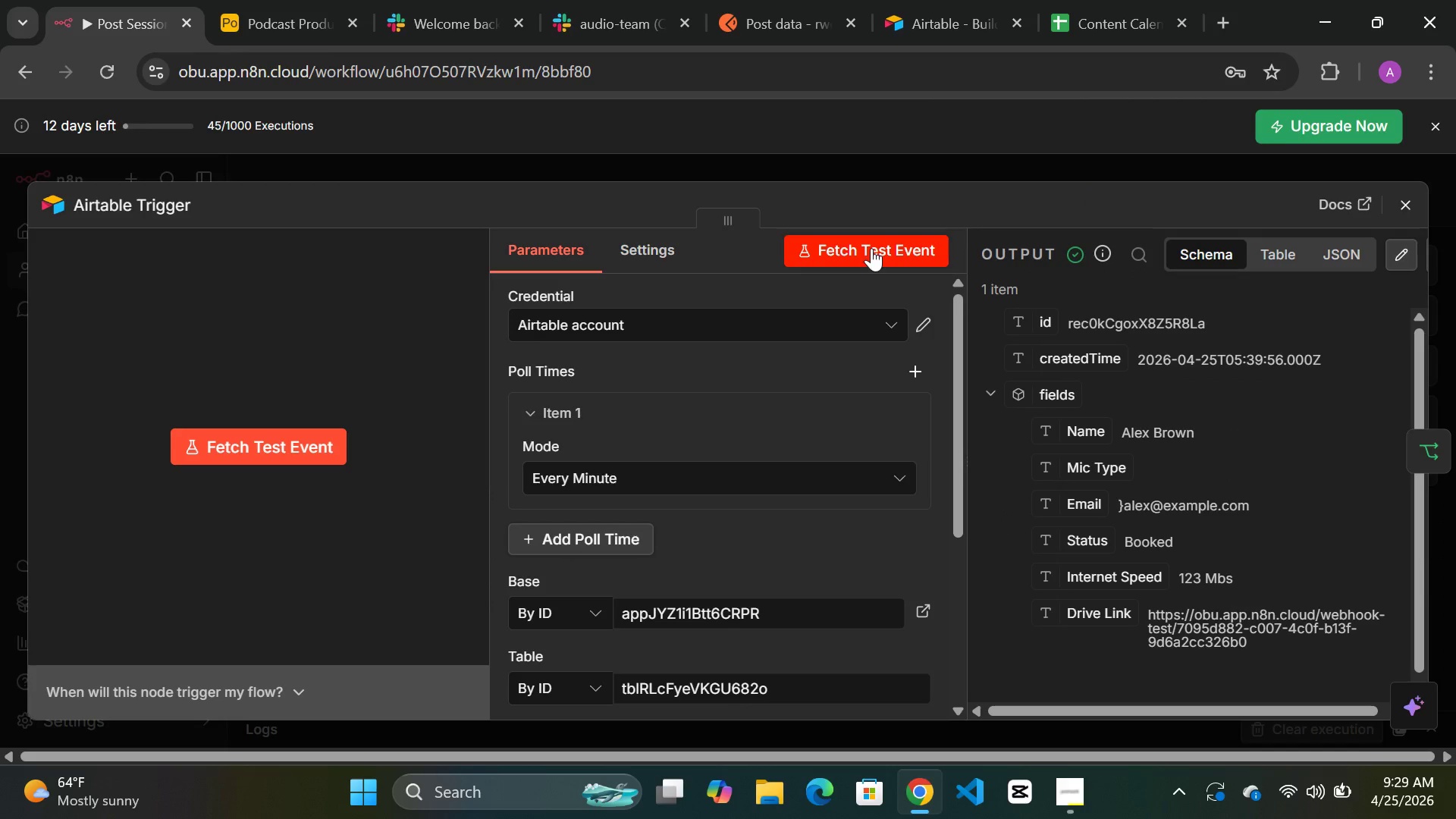 
wait(5.28)
 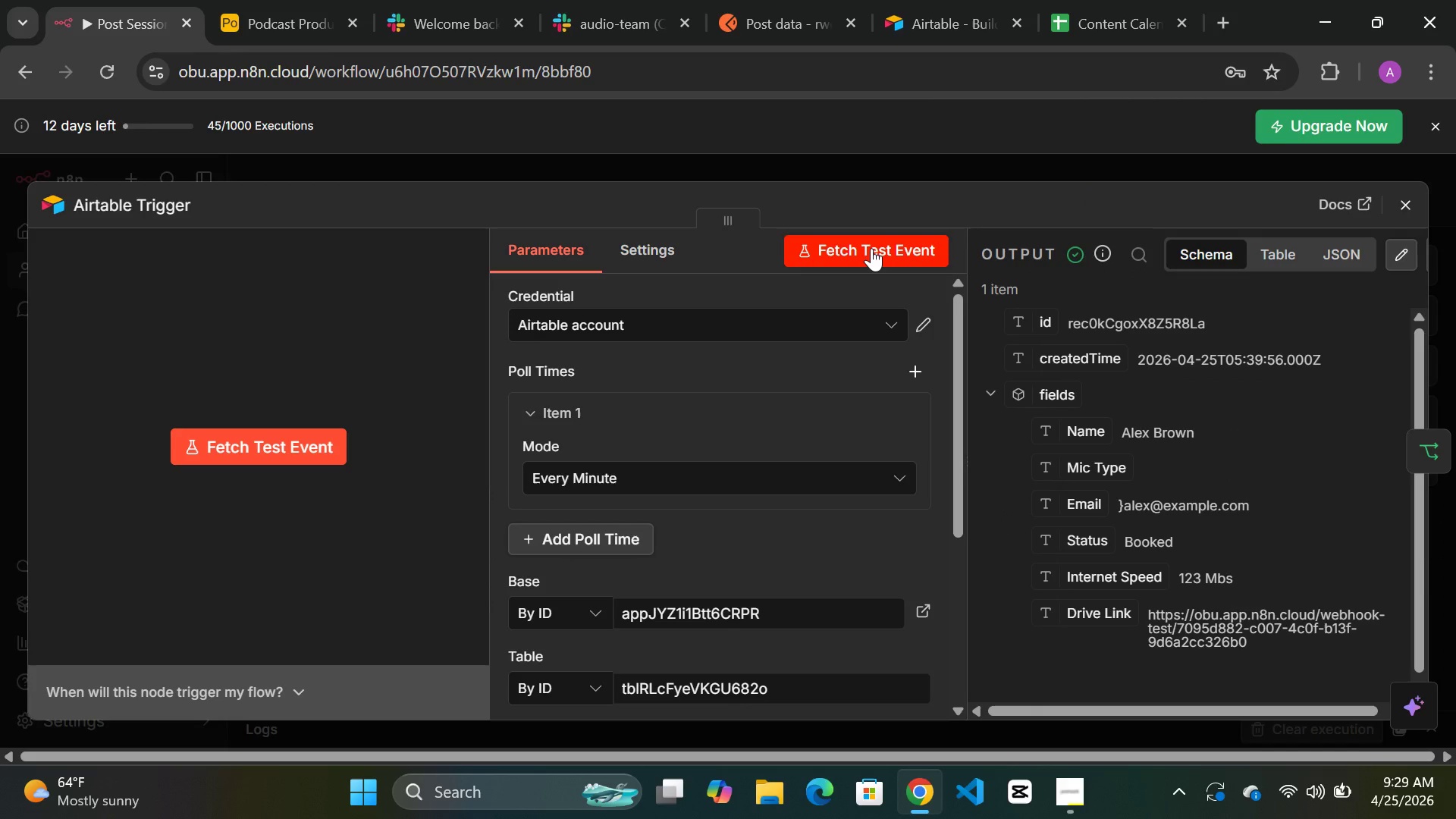 
left_click([859, 255])
 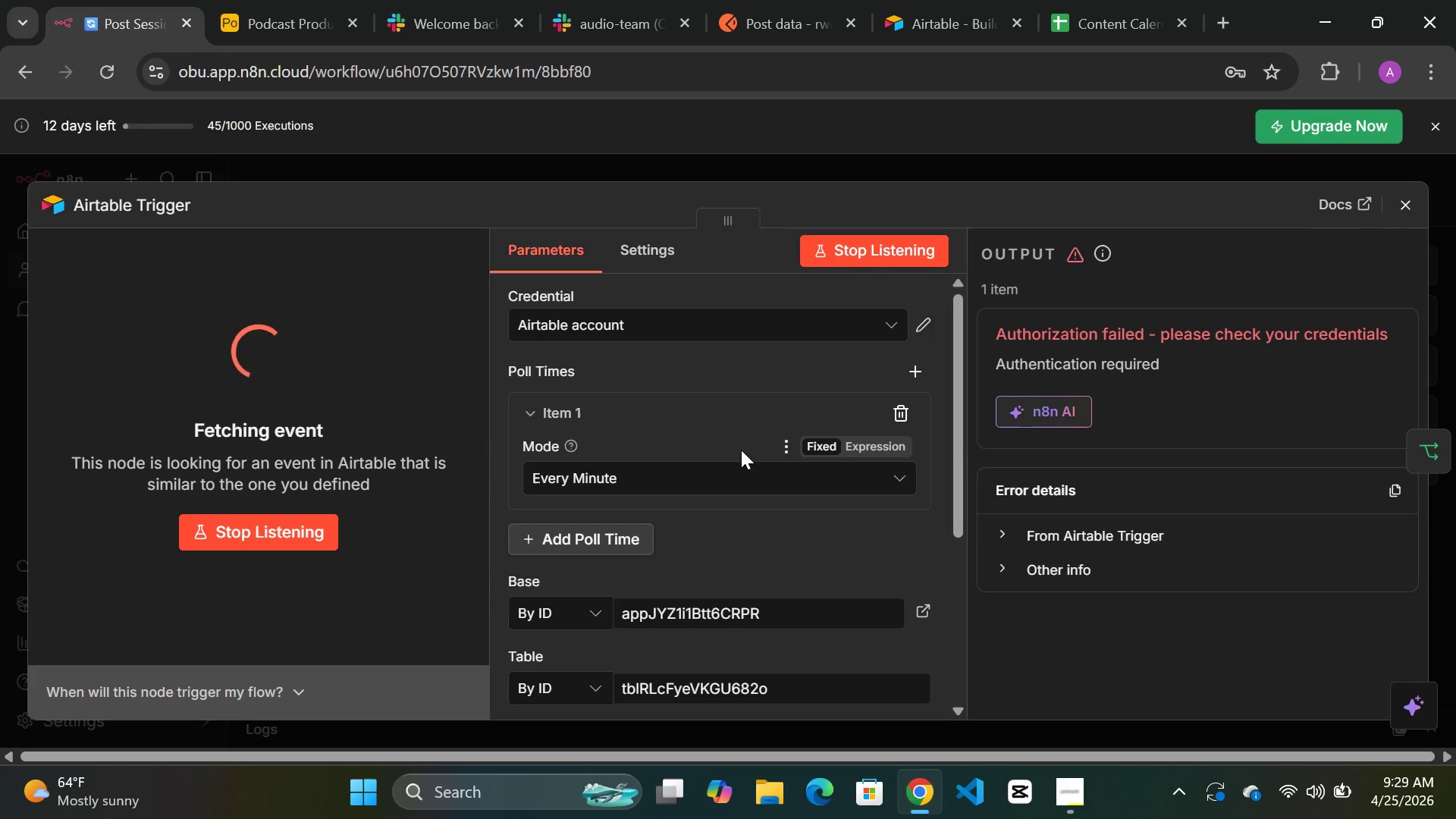 
wait(14.2)
 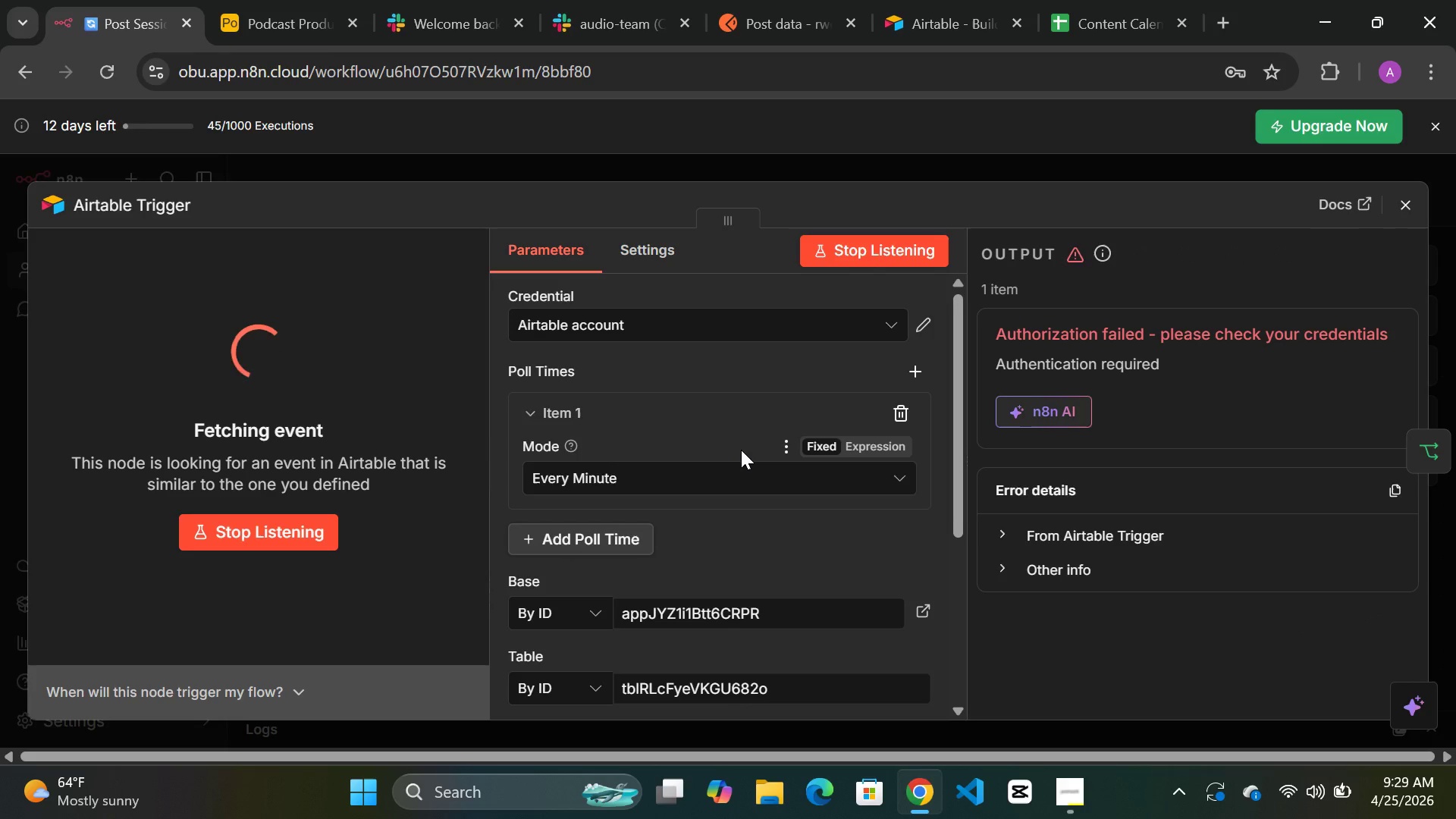 
left_click([890, 322])
 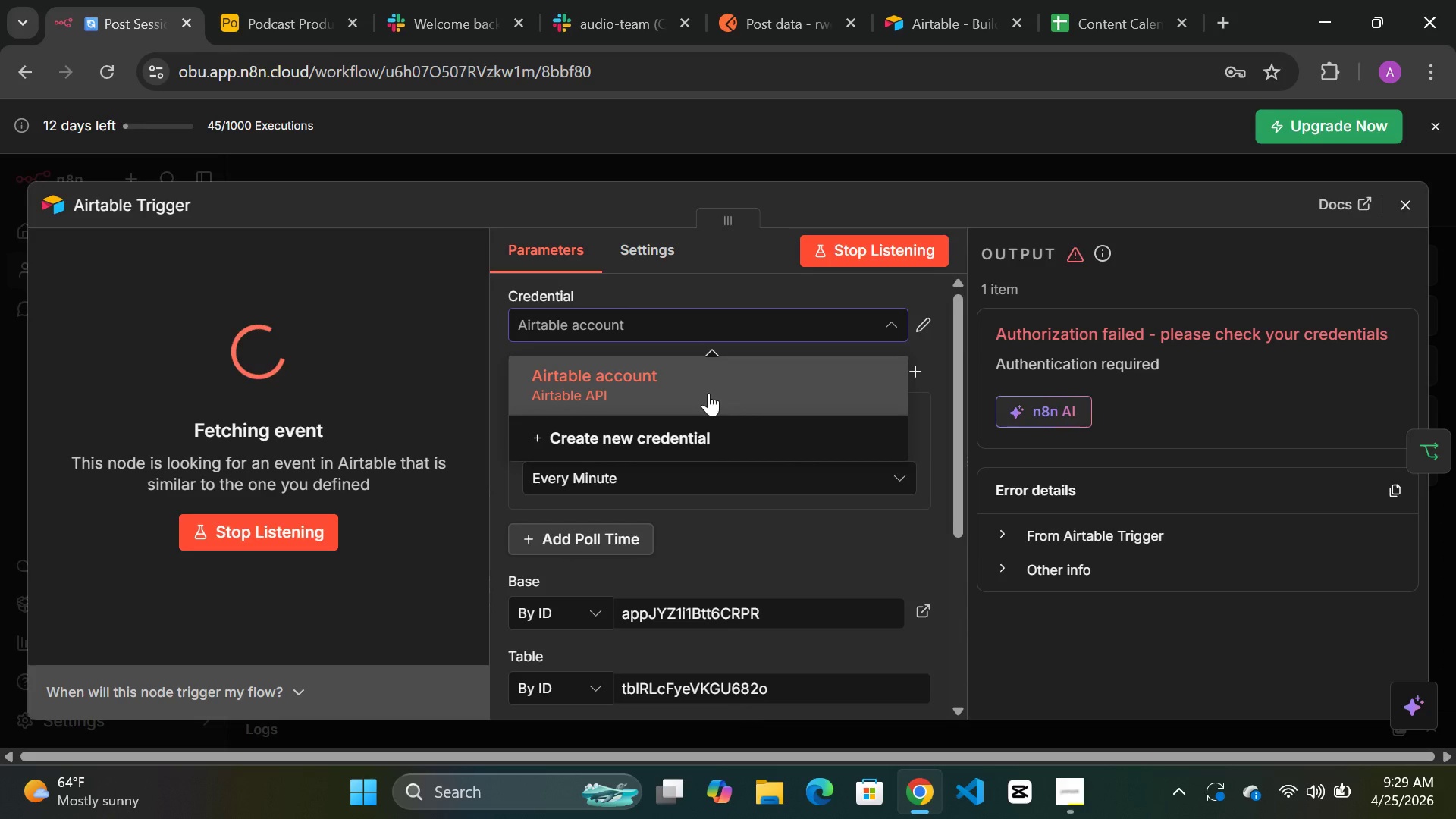 
left_click([708, 393])
 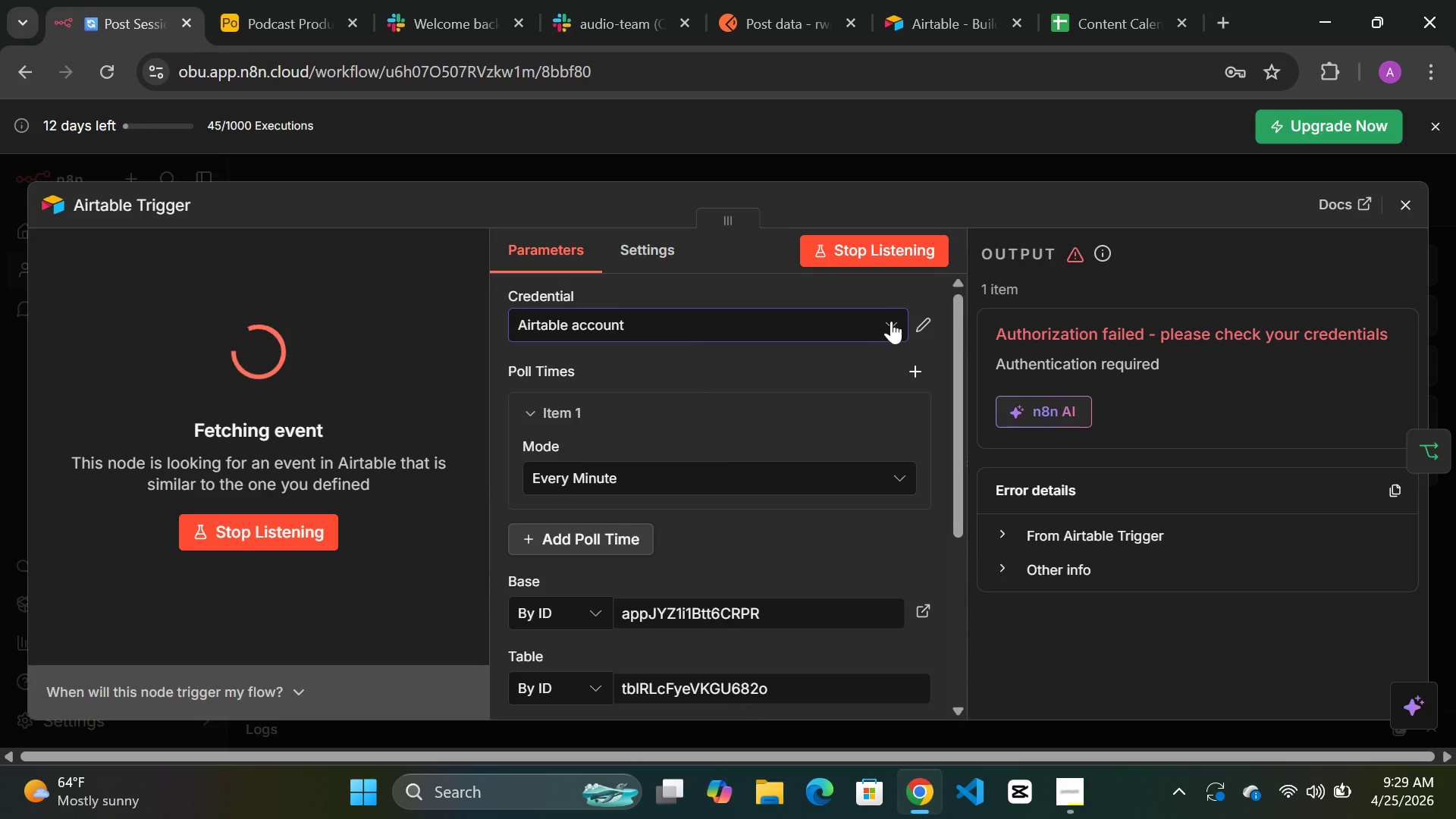 
left_click([891, 321])
 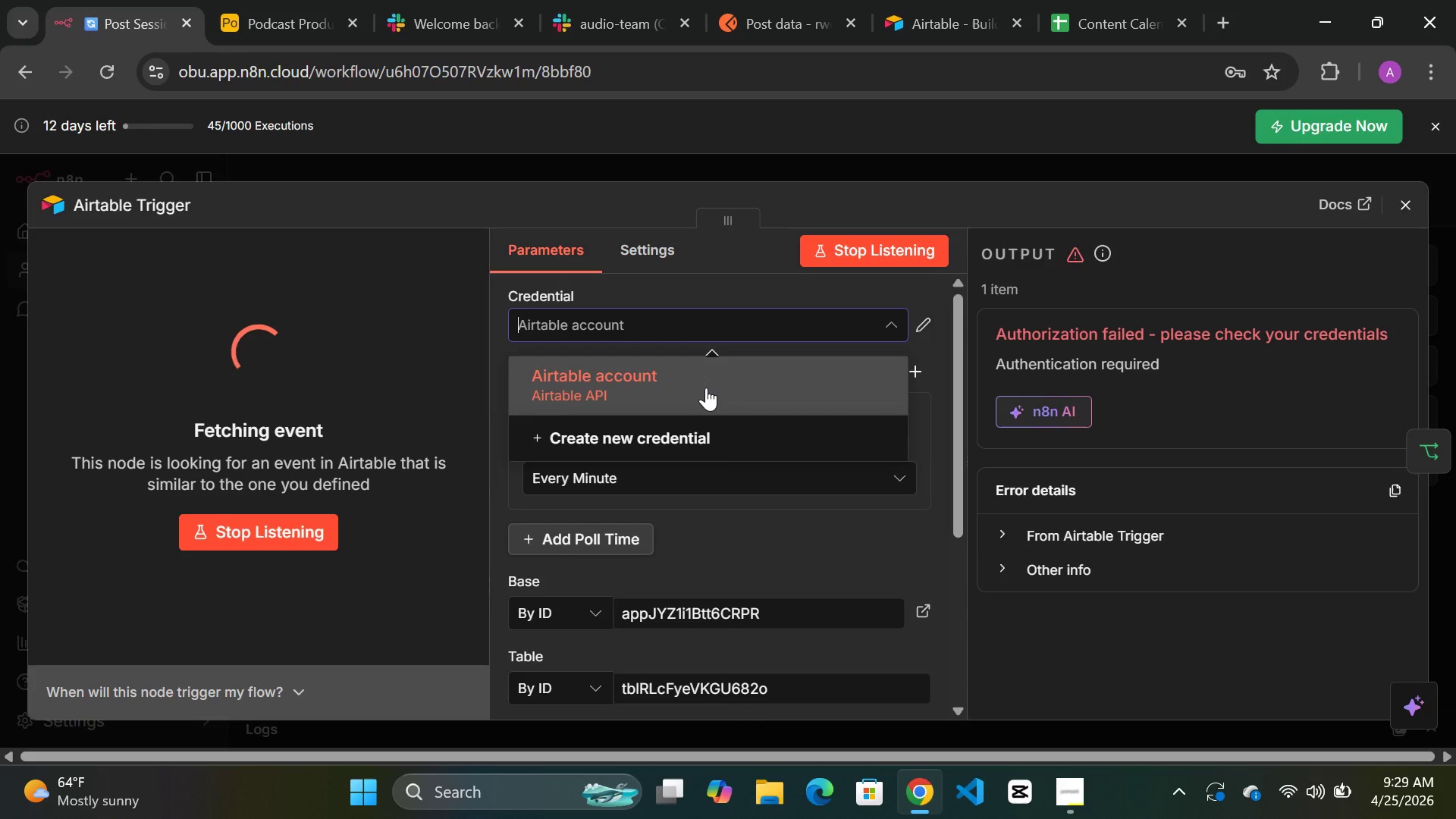 
left_click([706, 388])
 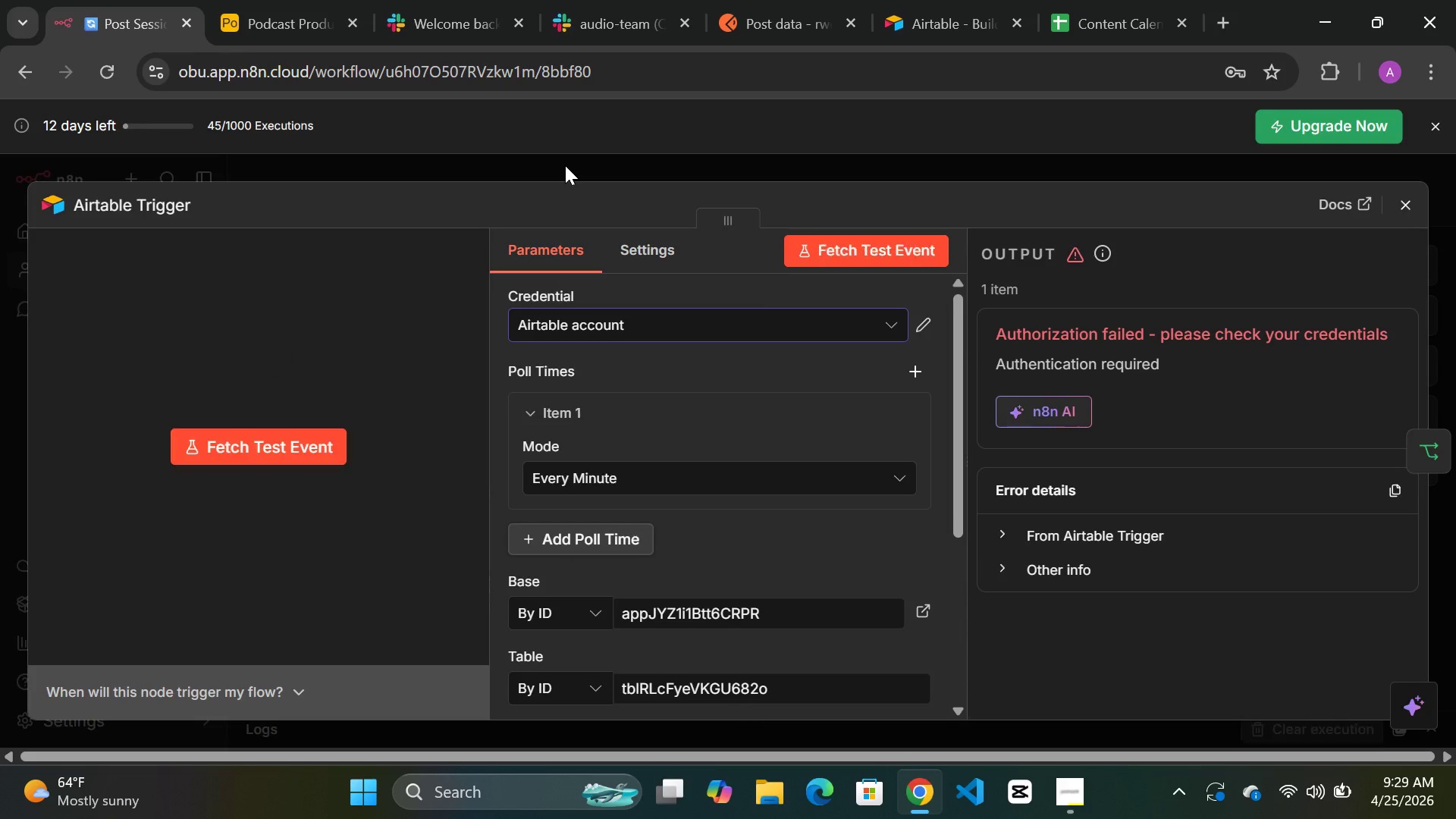 
left_click([565, 165])
 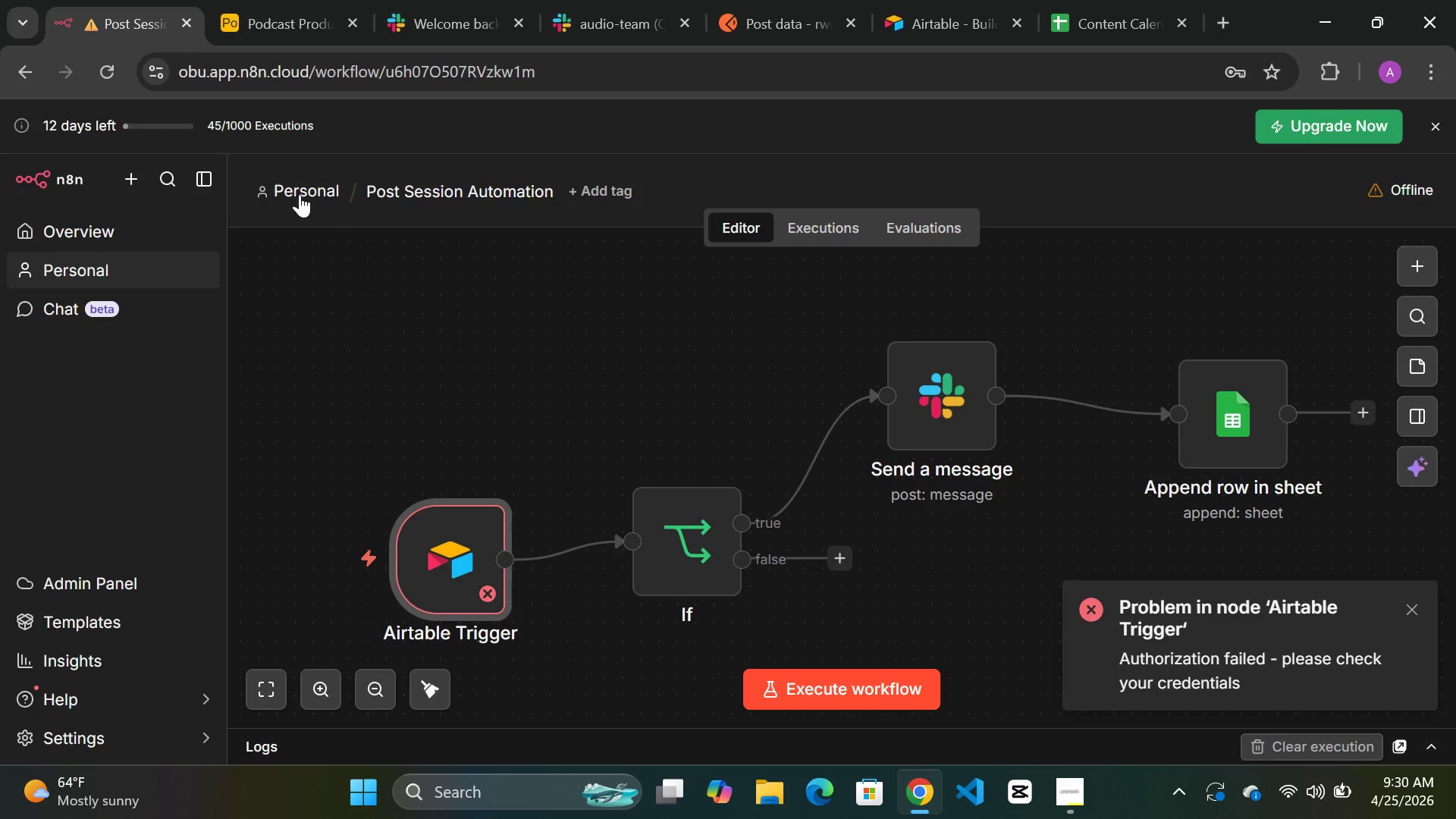 
left_click([297, 192])
 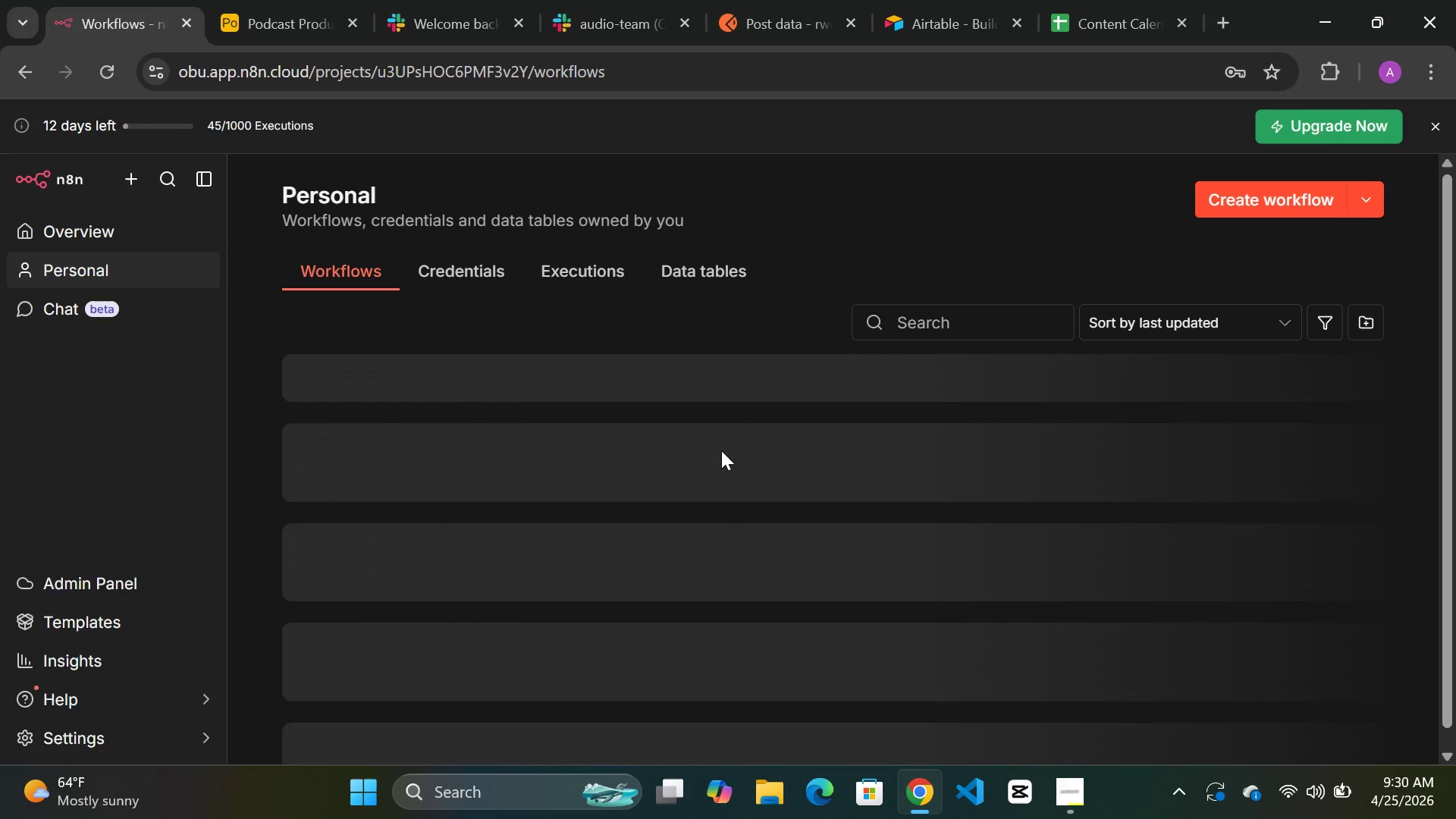 
wait(17.41)
 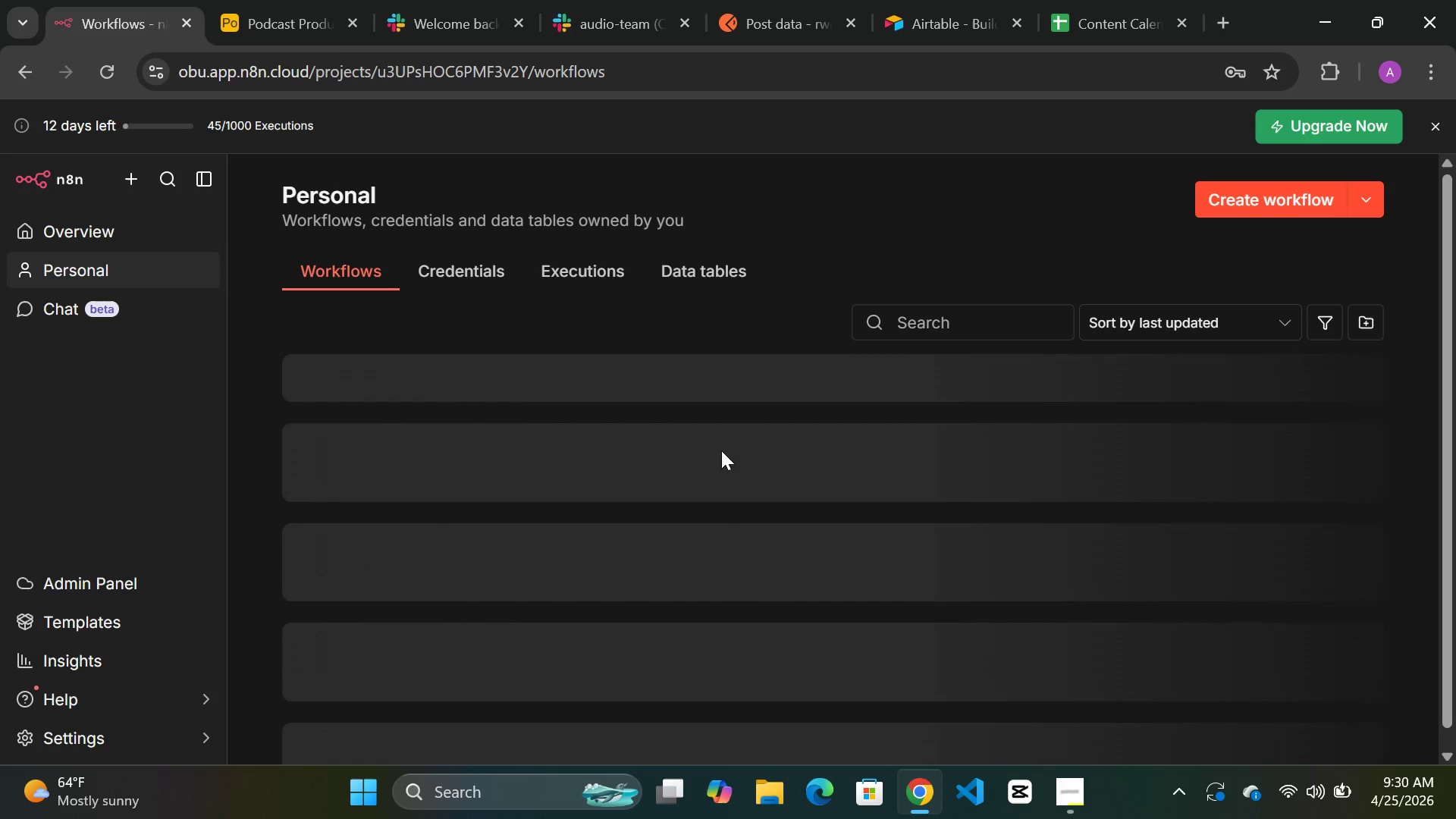 
double_click([679, 481])
 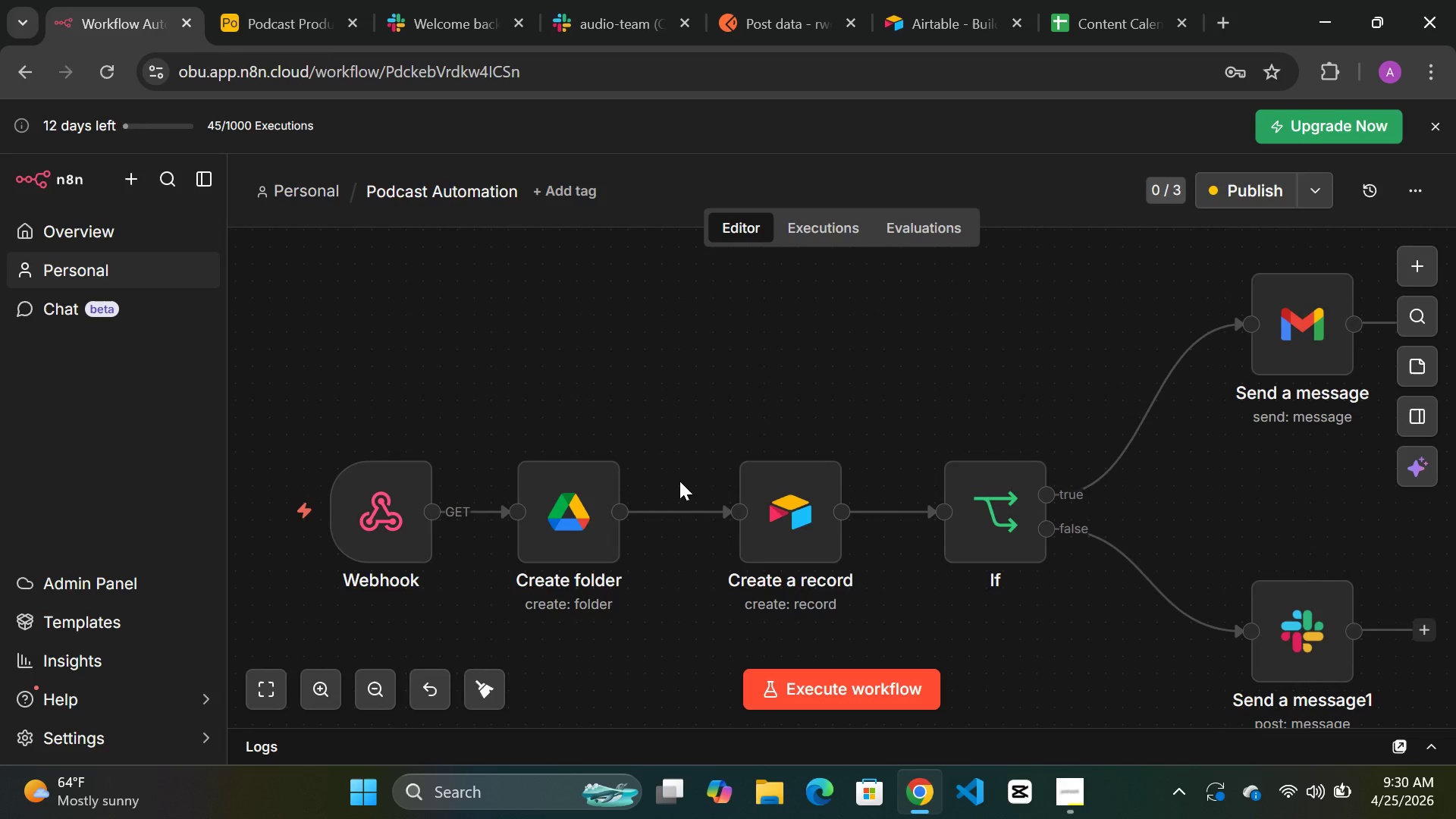 
wait(12.0)
 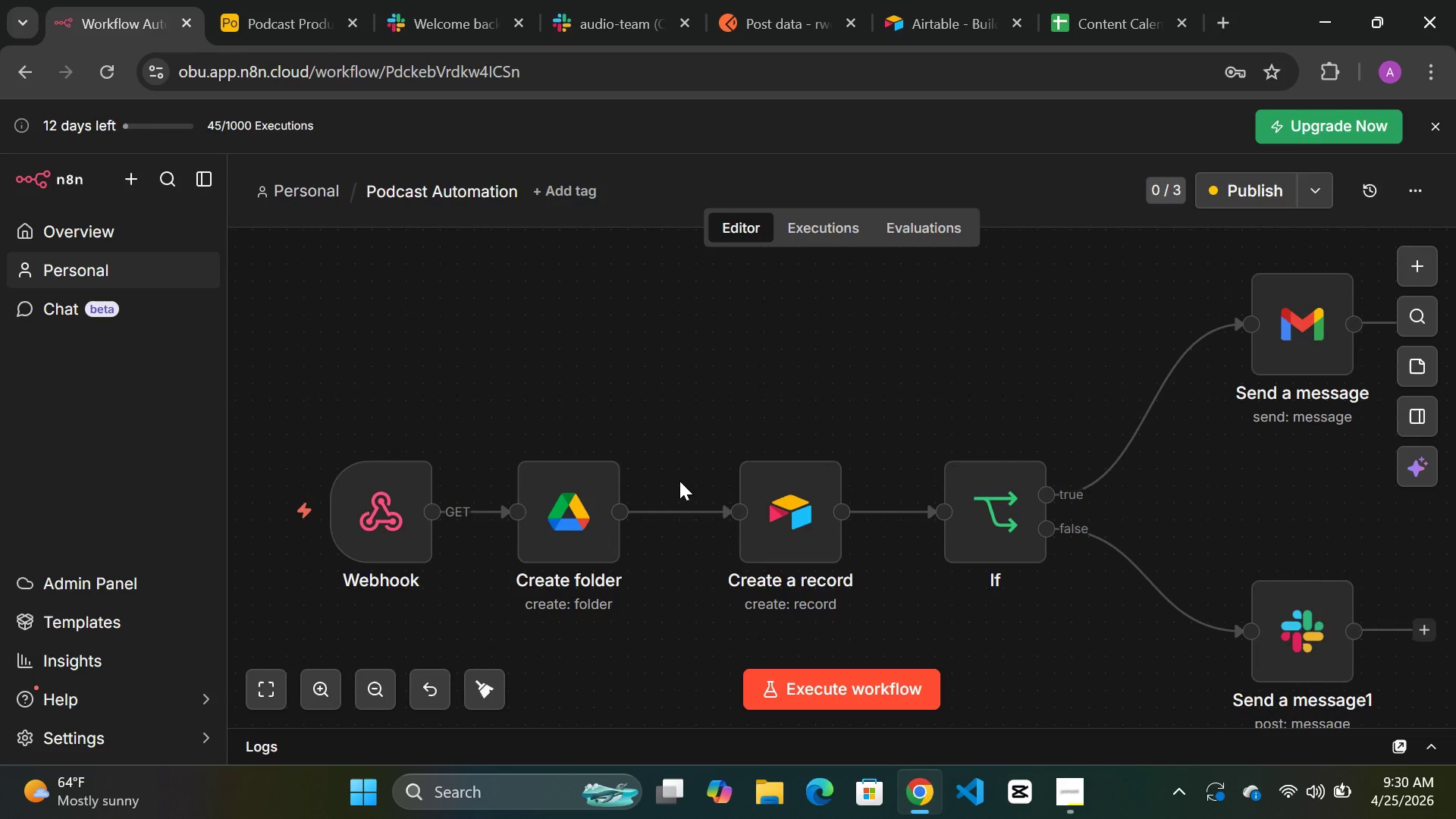 
double_click([384, 511])
 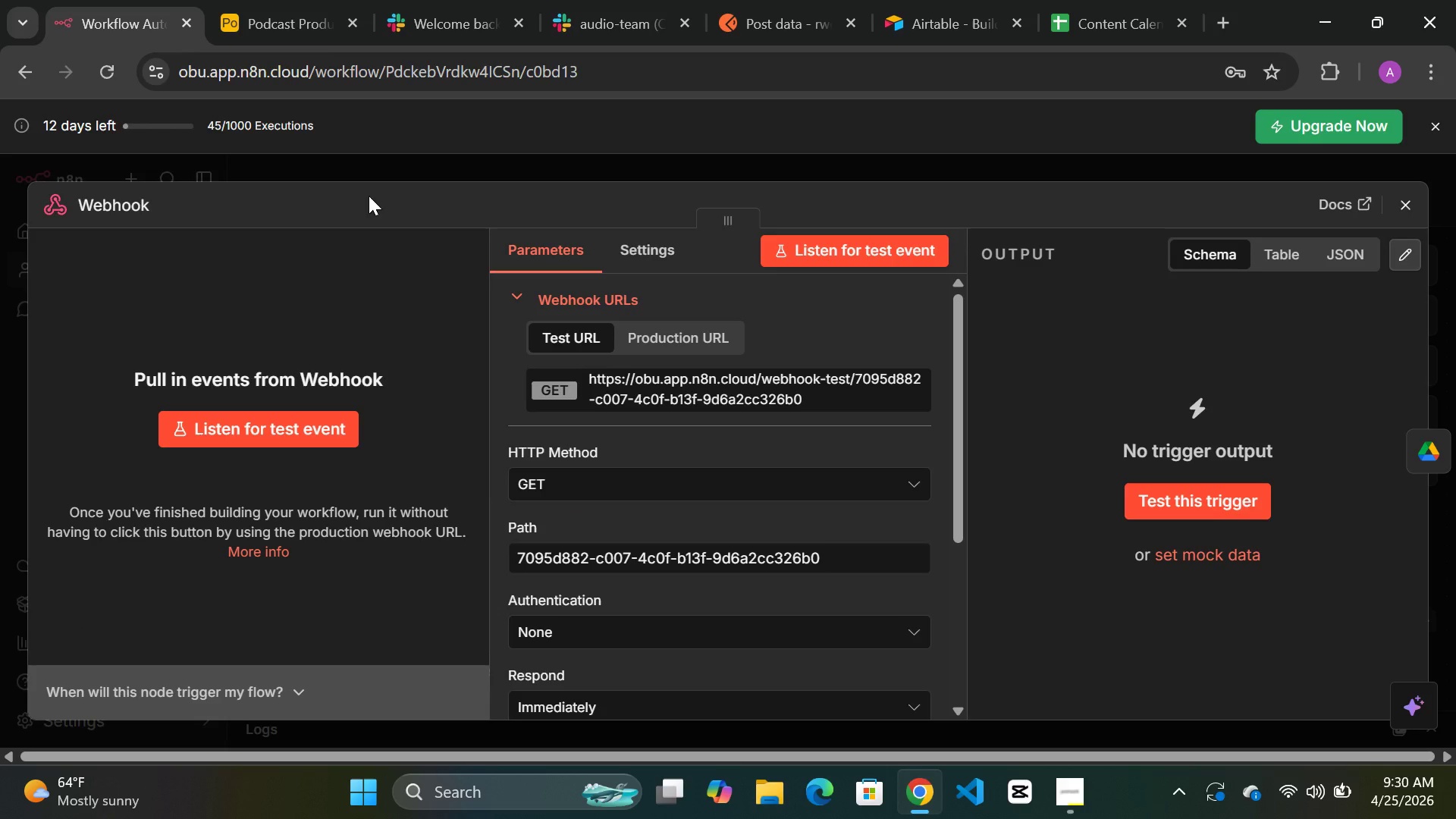 
left_click([413, 159])
 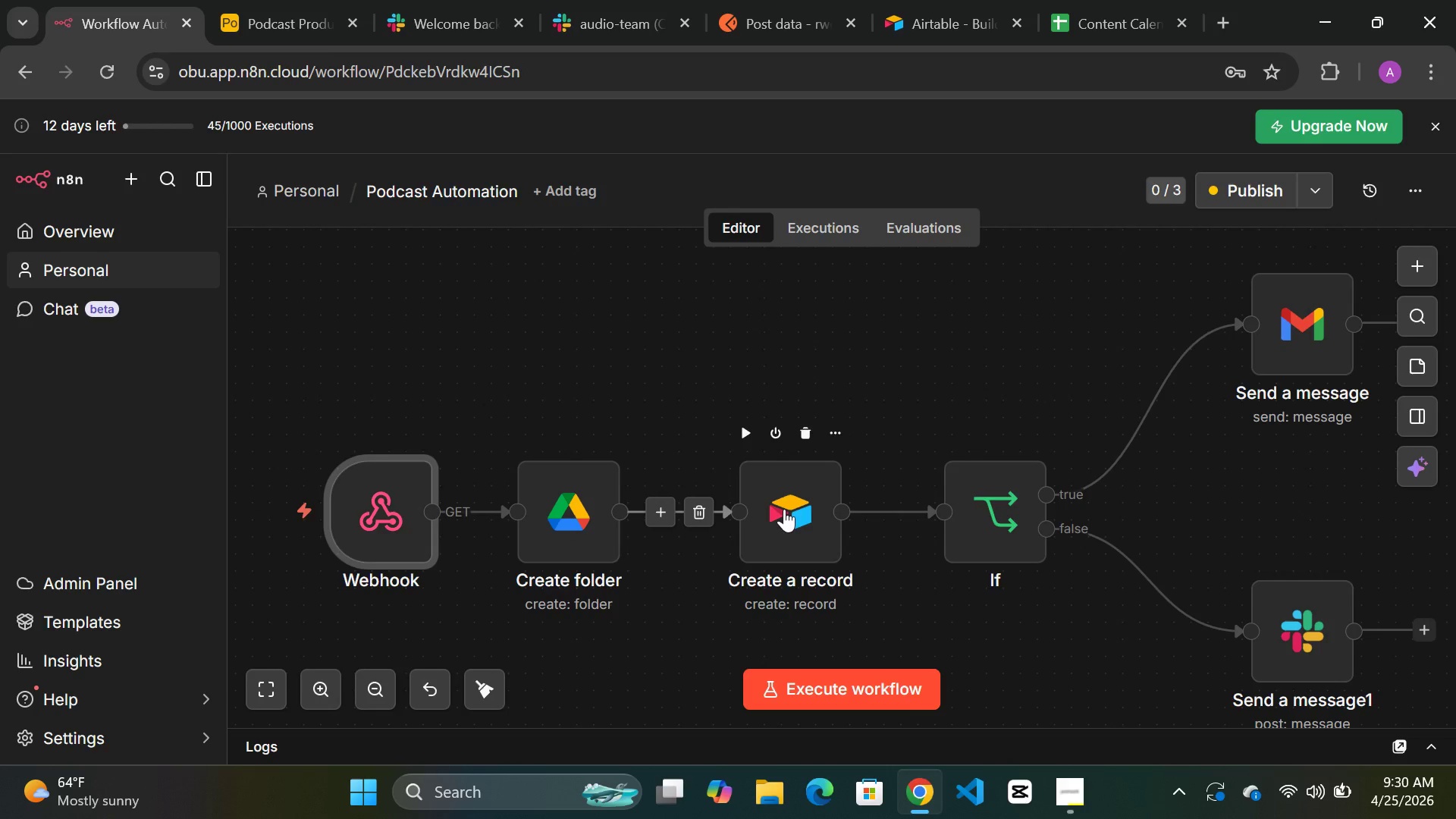 
double_click([784, 509])
 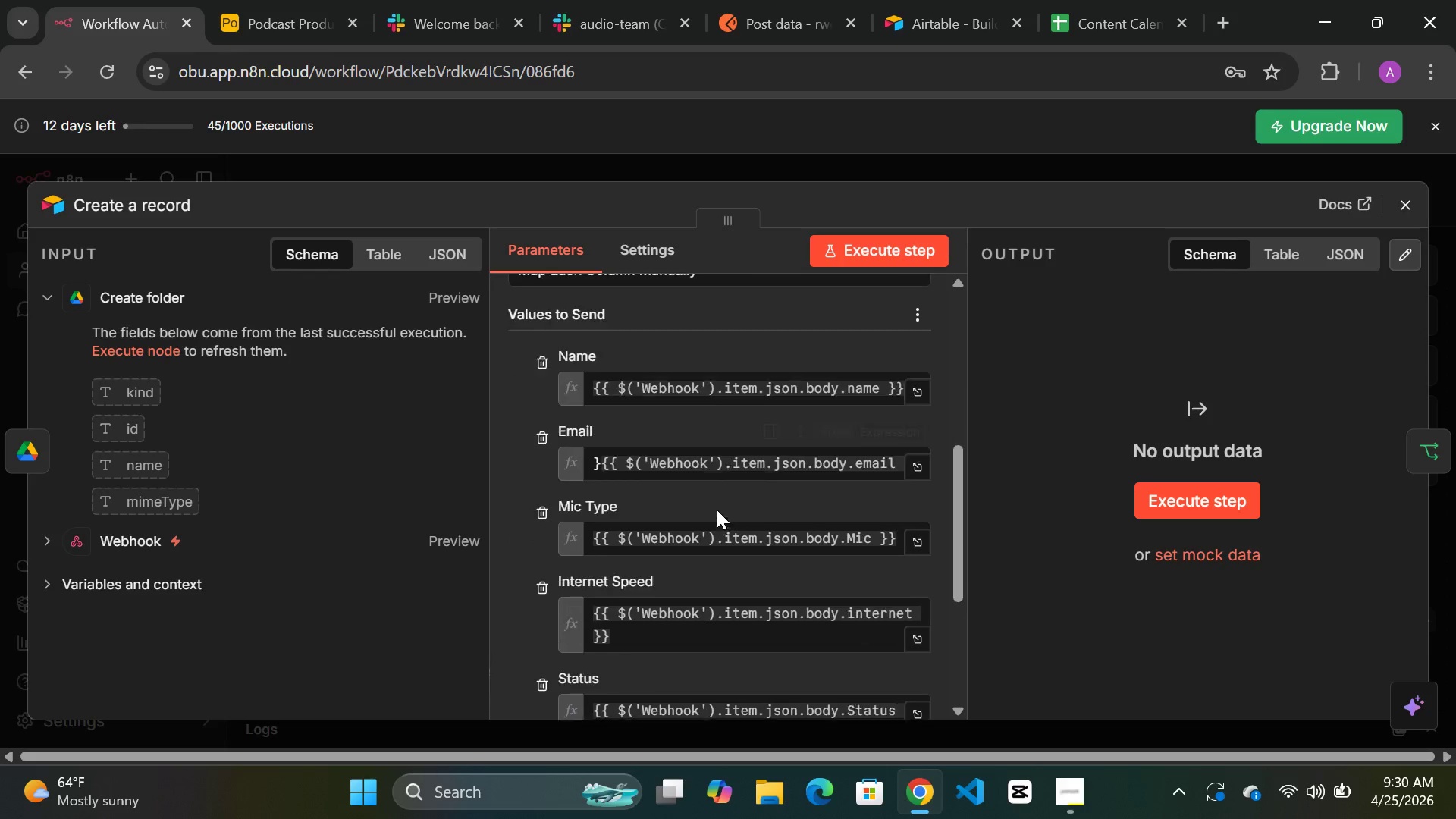 
wait(11.95)
 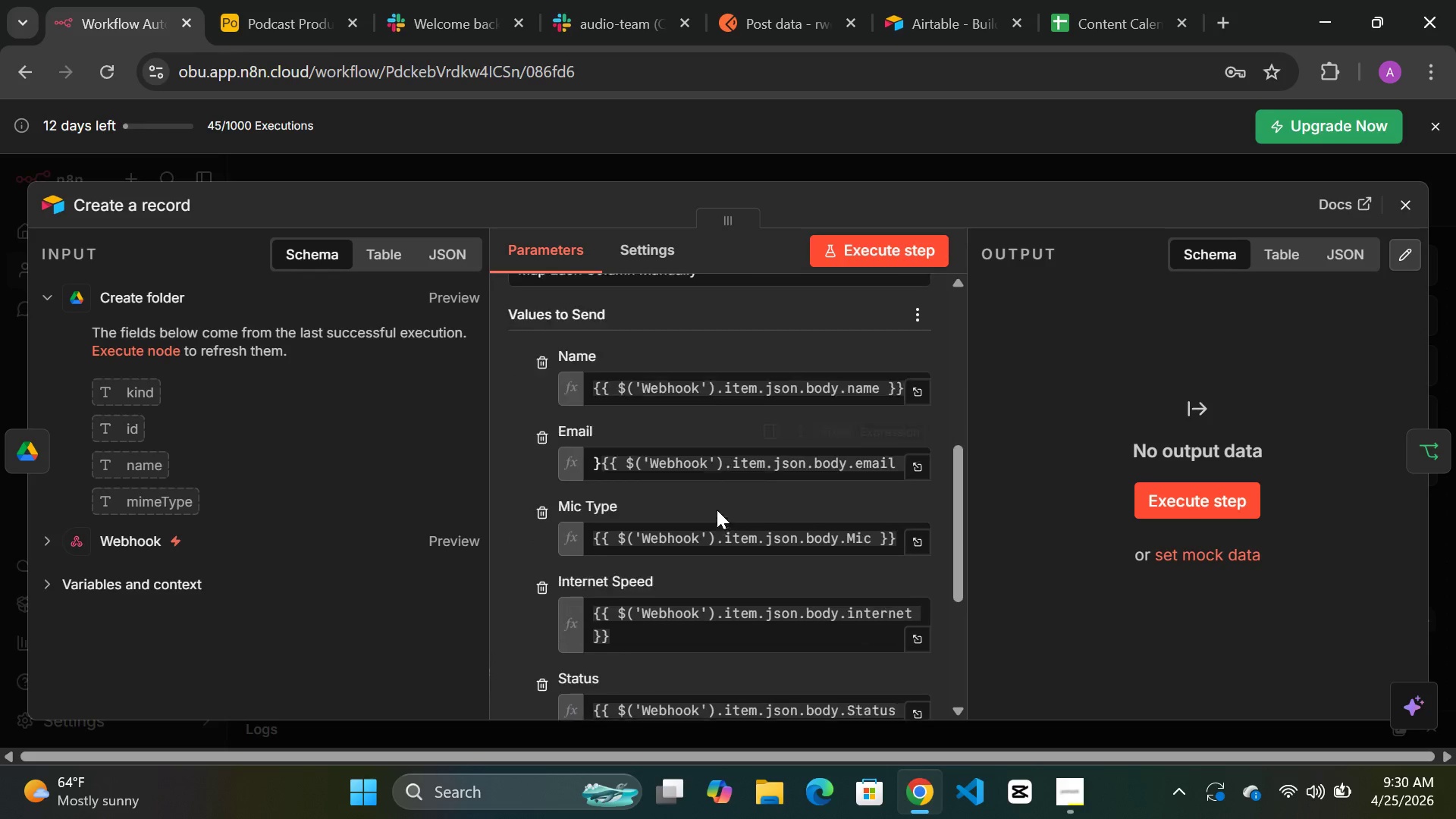 
left_click([946, 14])
 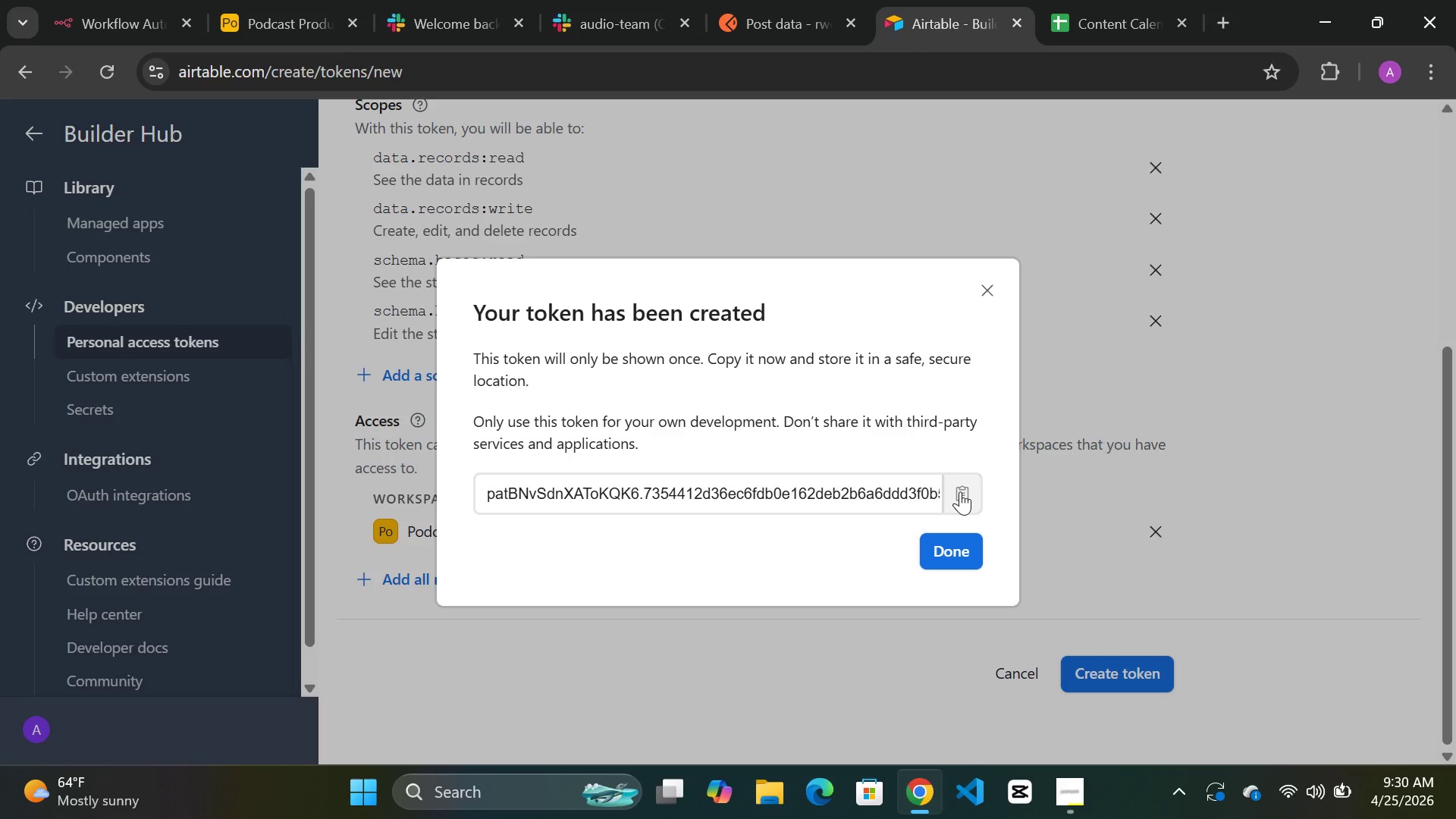 
left_click([959, 492])
 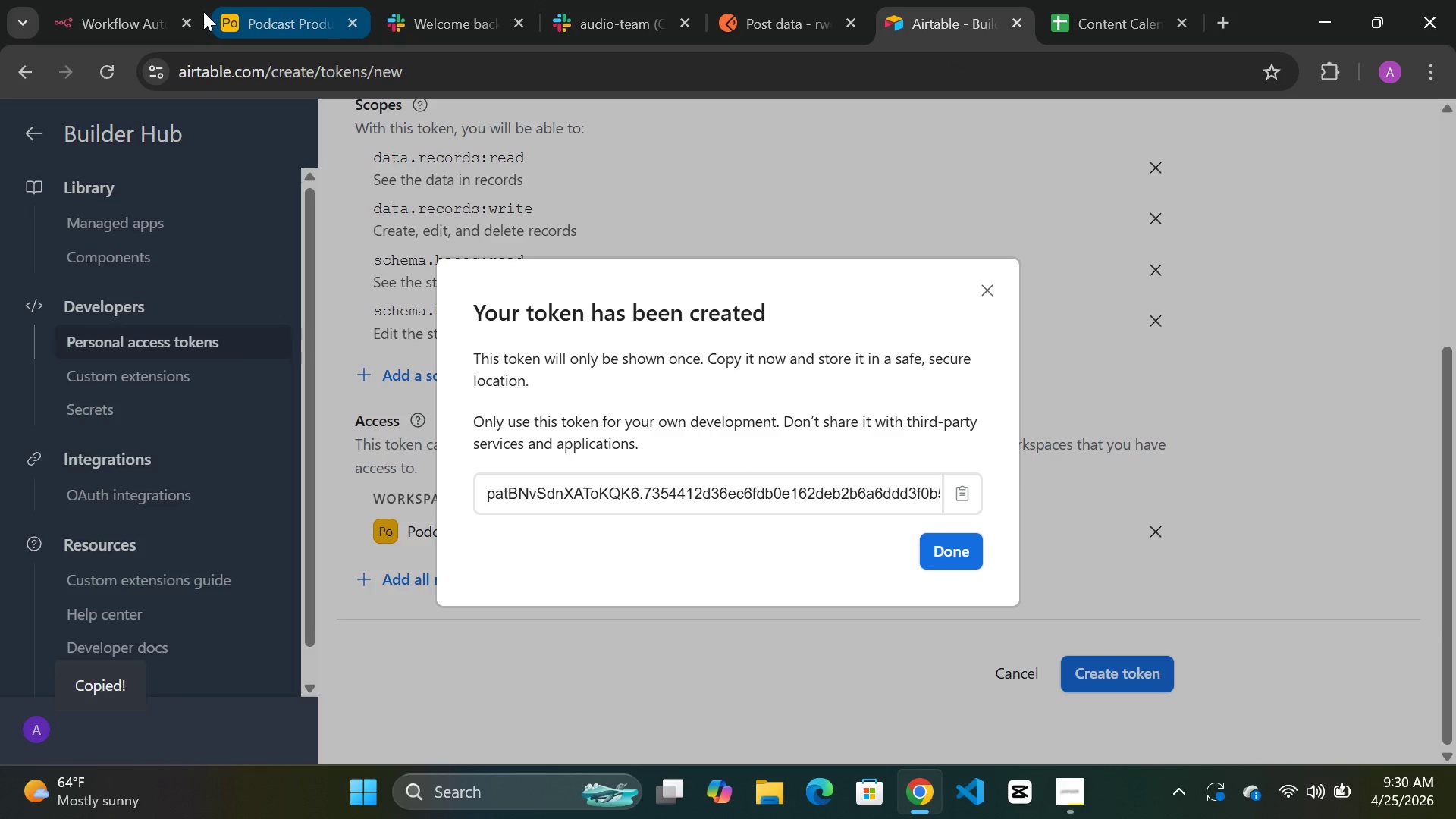 
left_click([148, 13])
 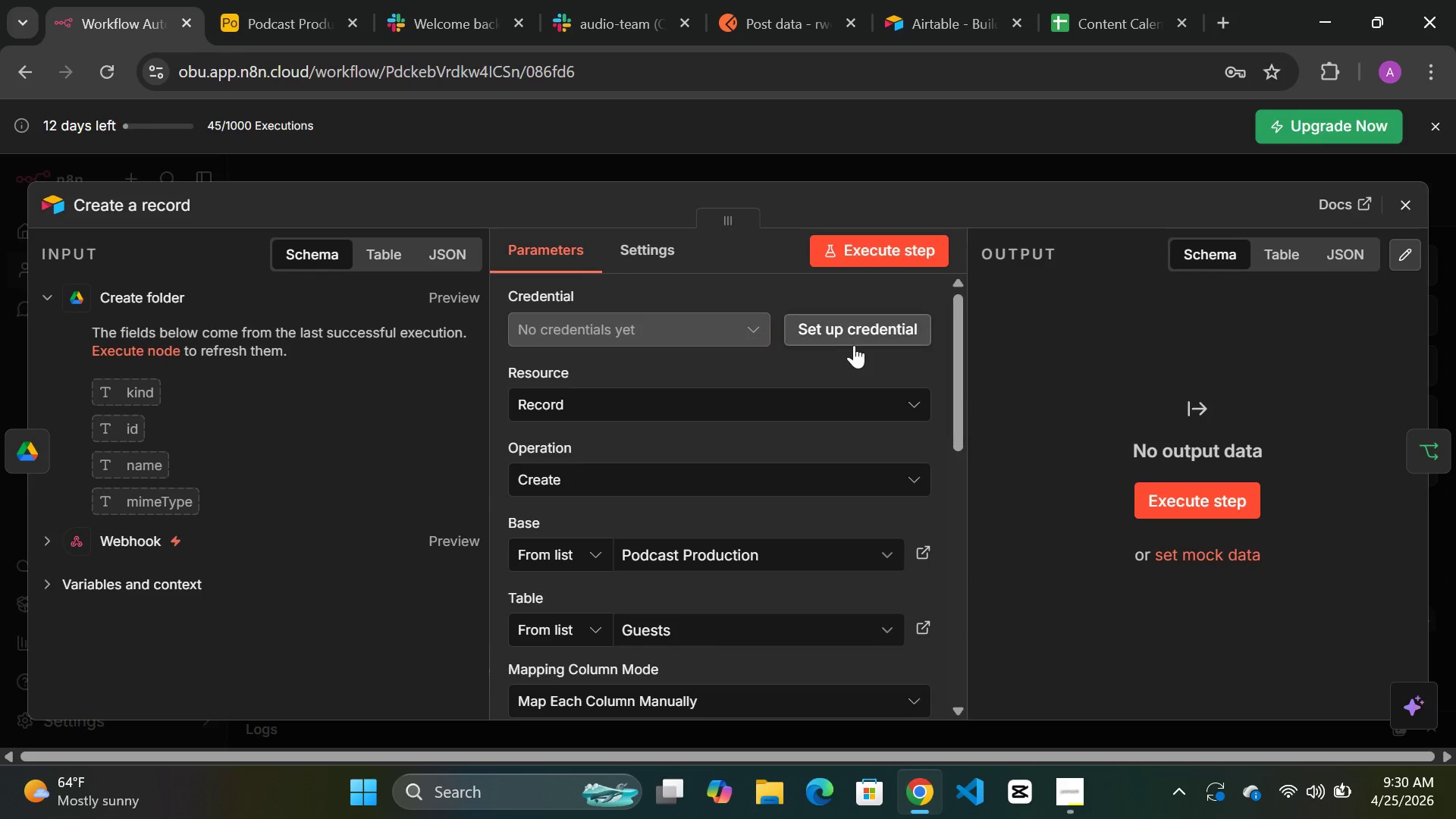 
left_click([854, 345])
 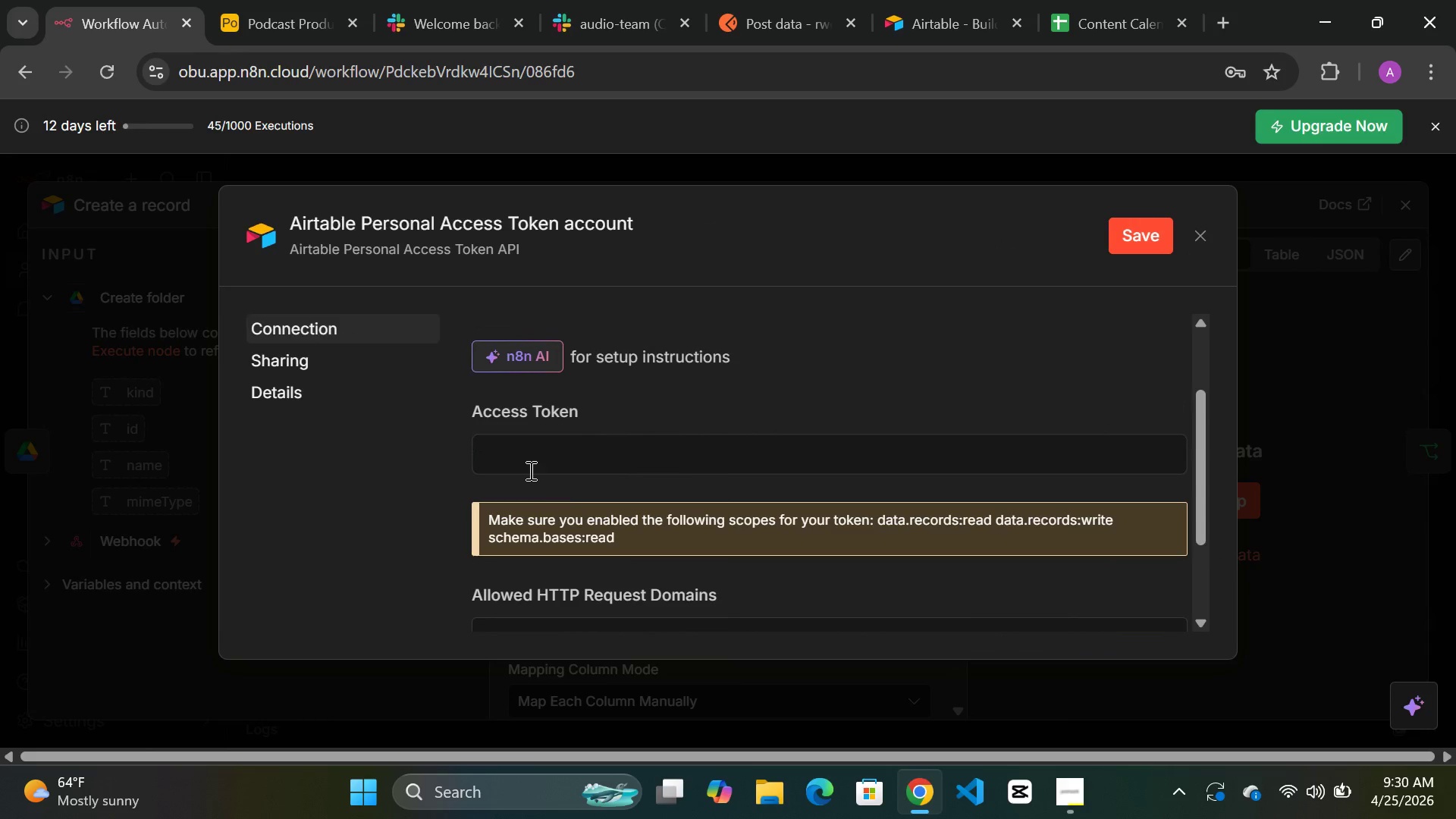 
left_click([507, 446])
 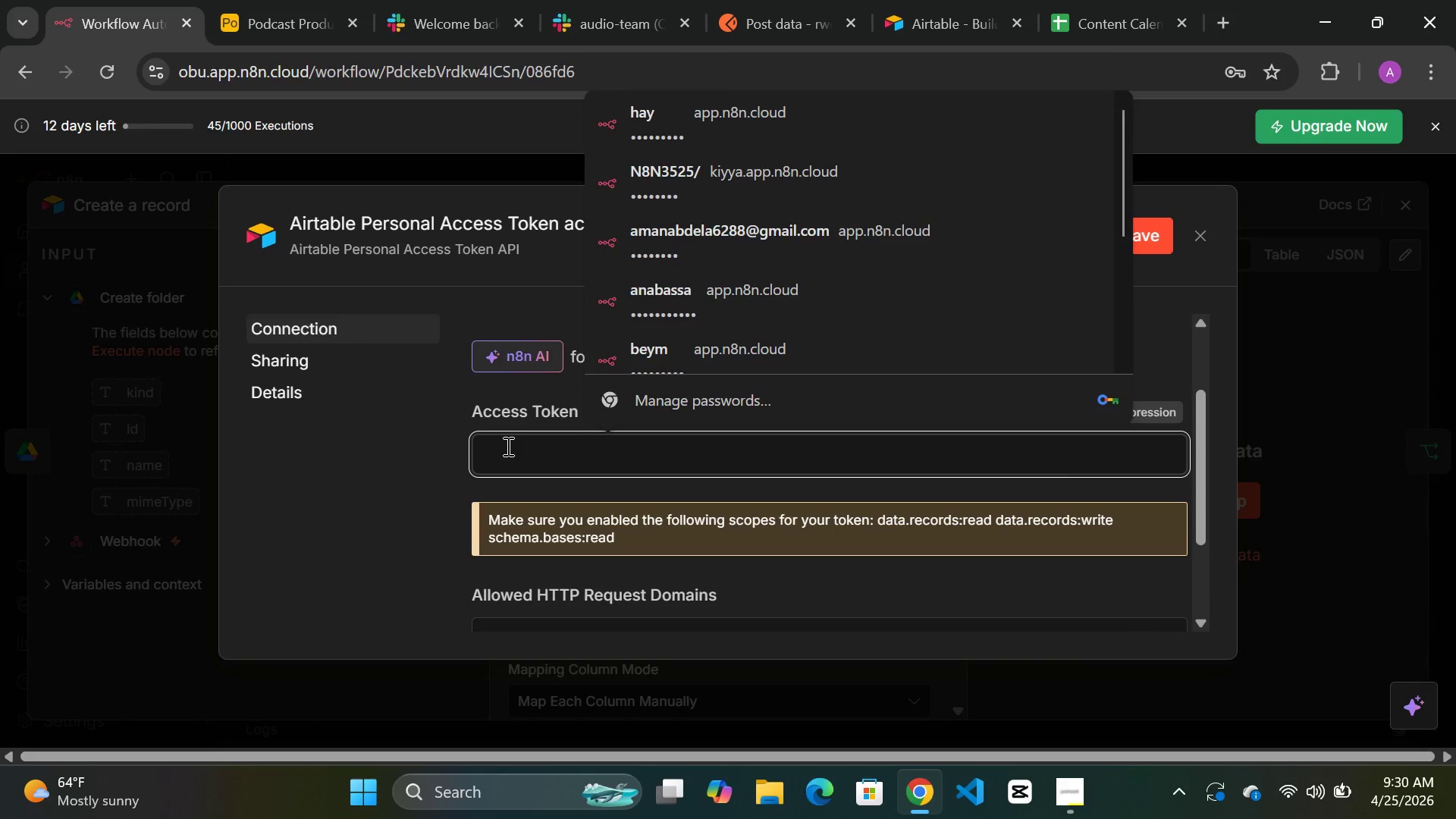 
key(Control+ControlLeft)
 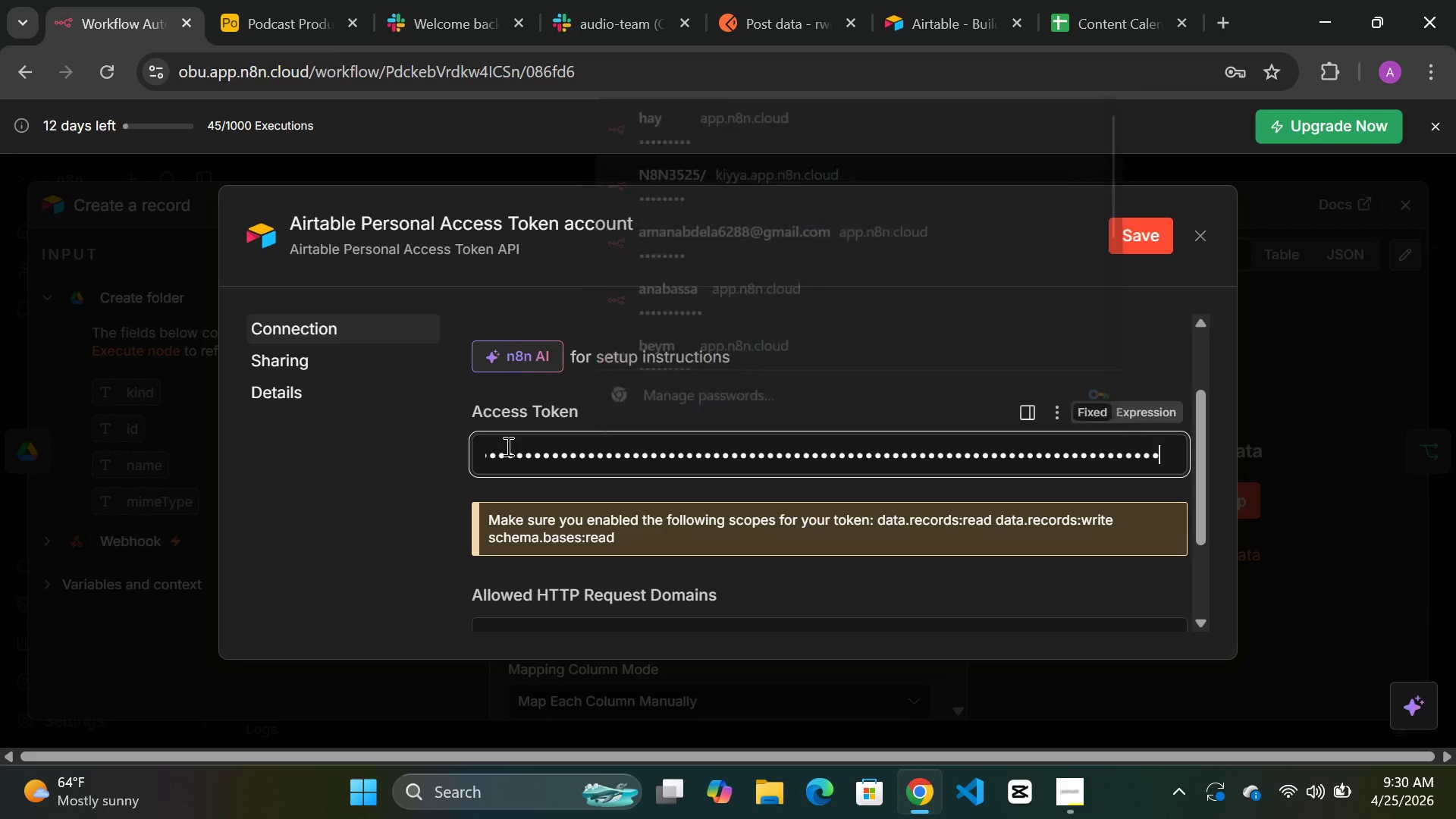 
key(Control+V)
 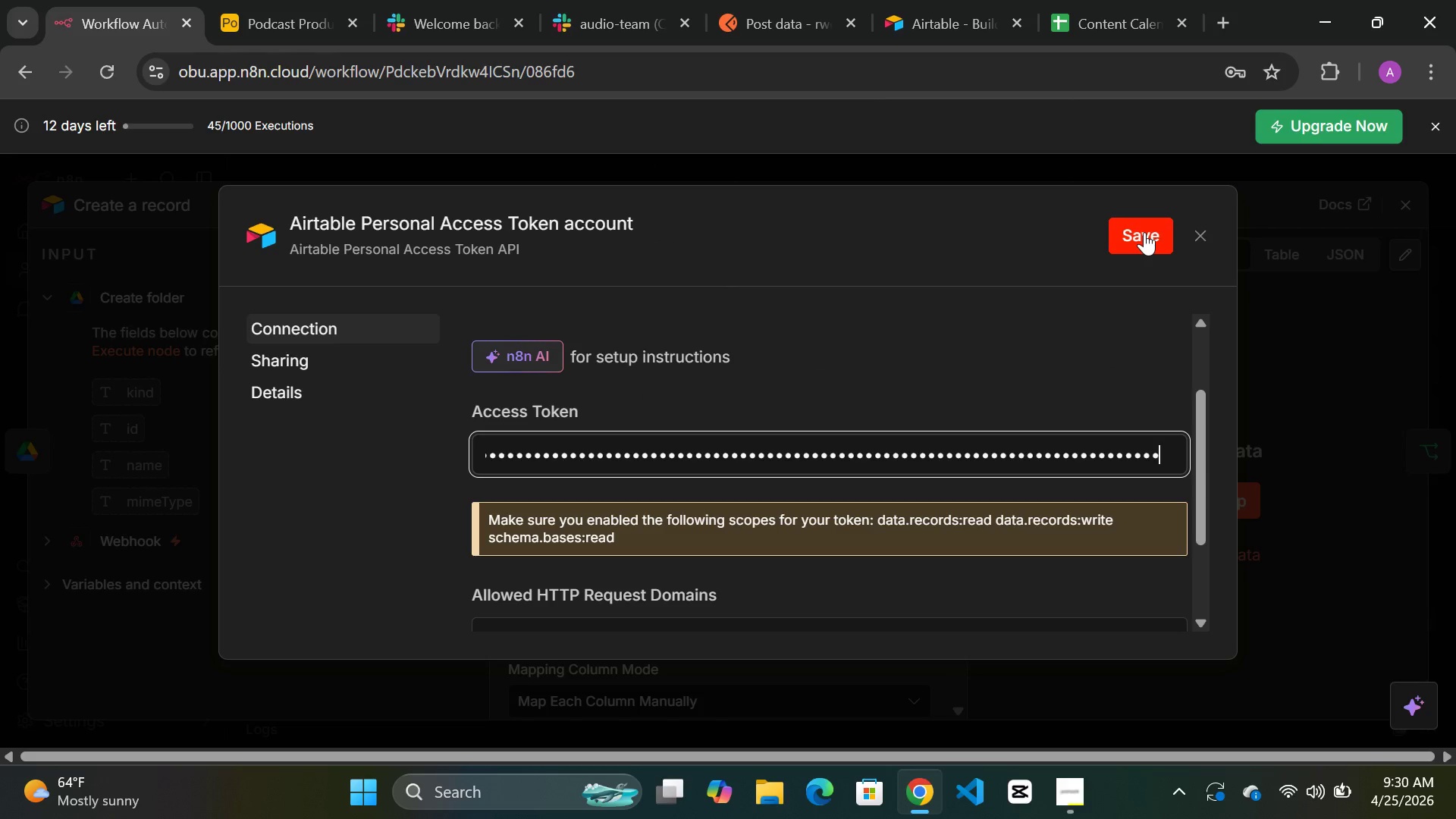 
left_click([1144, 232])
 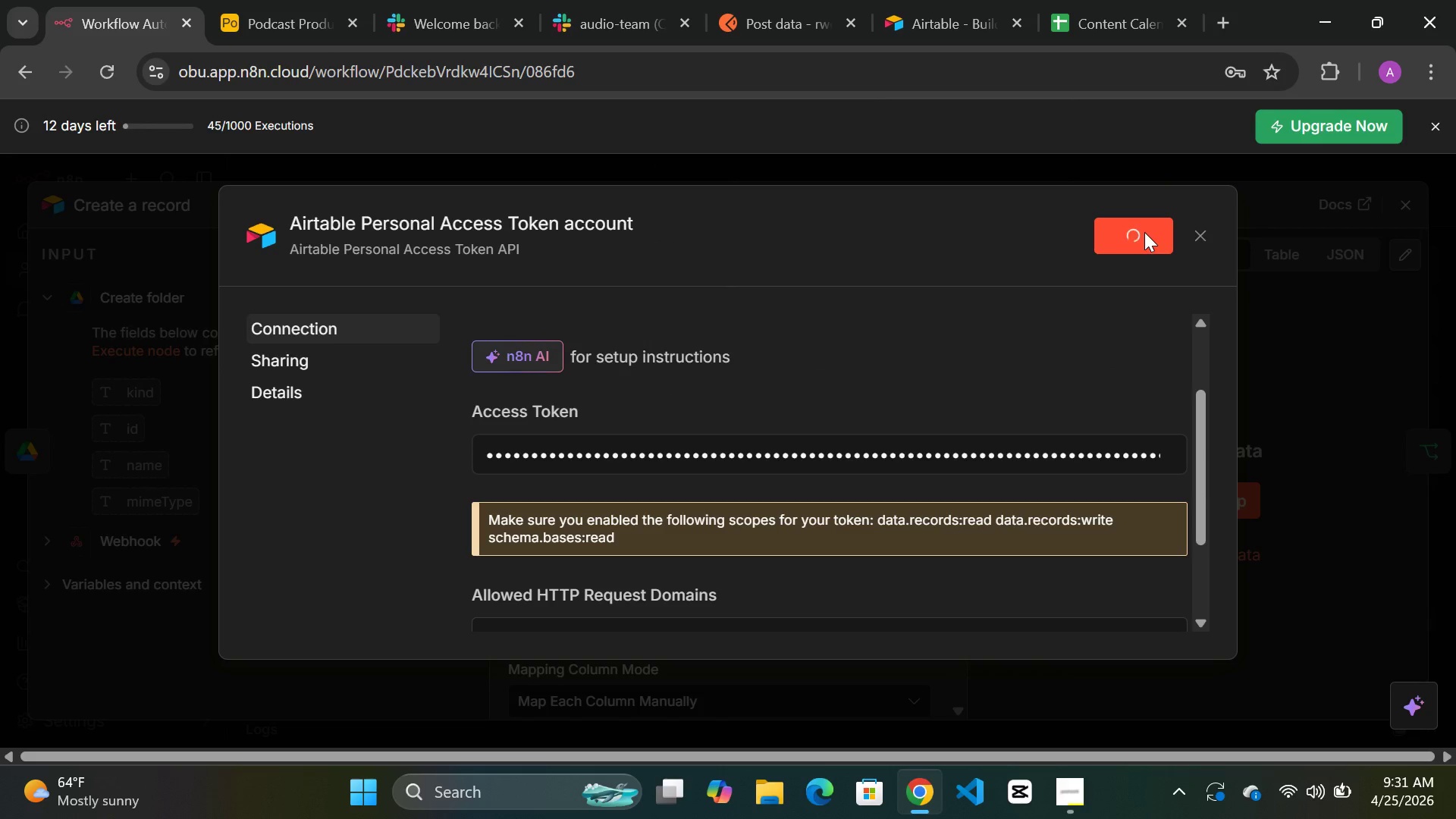 
wait(7.22)
 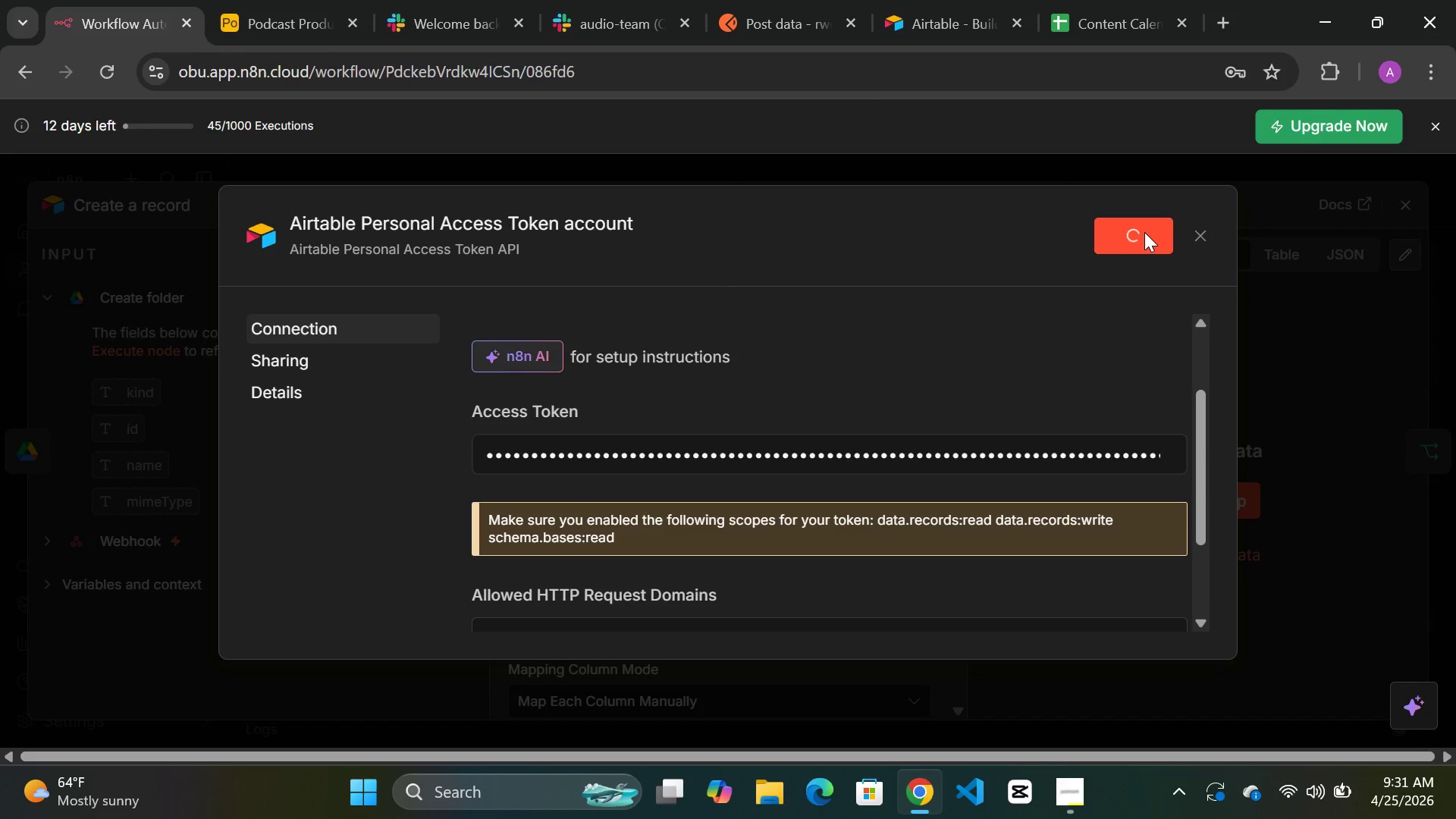 
left_click([1063, 802])